 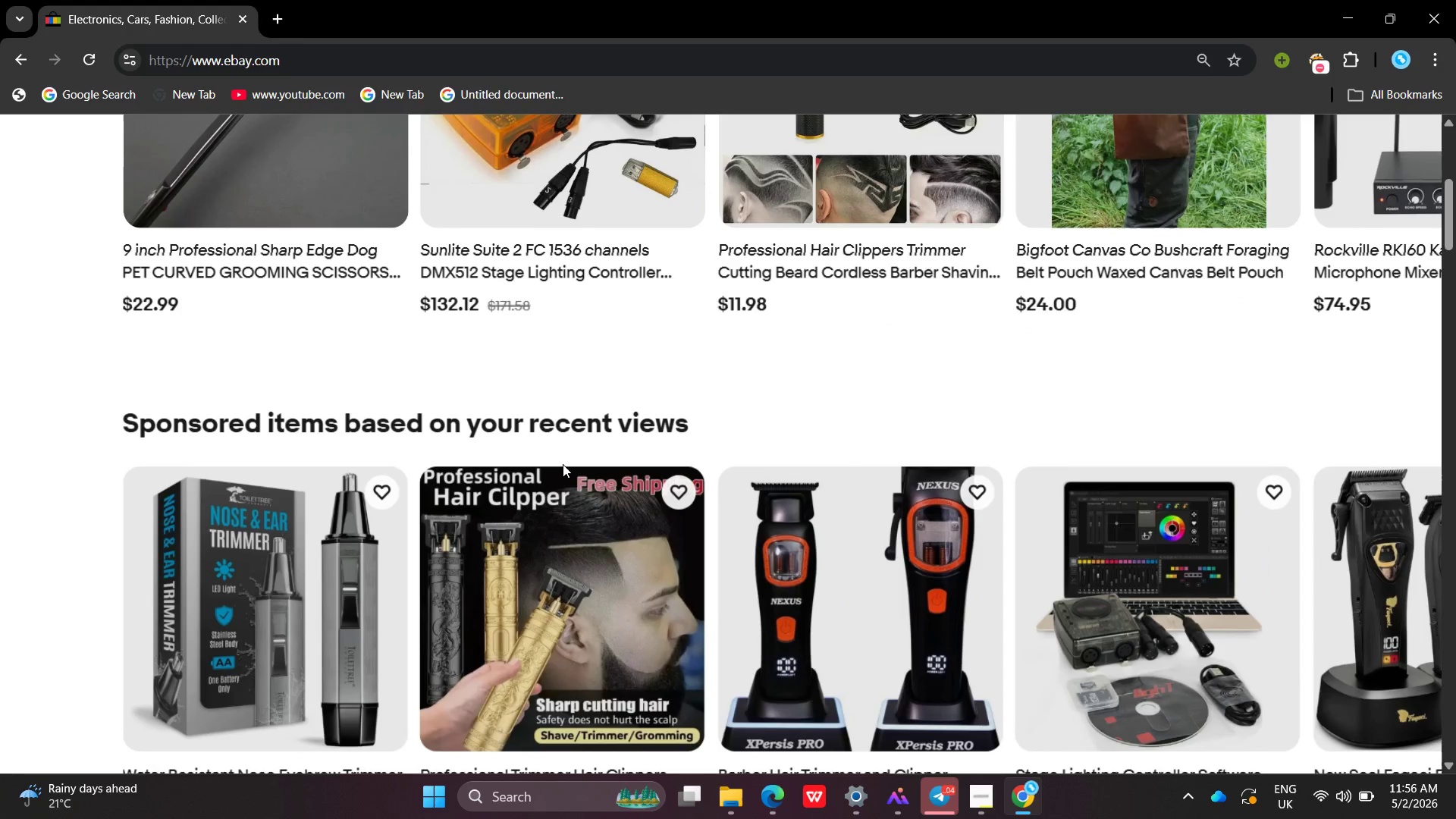 
key(Control+Equal)
 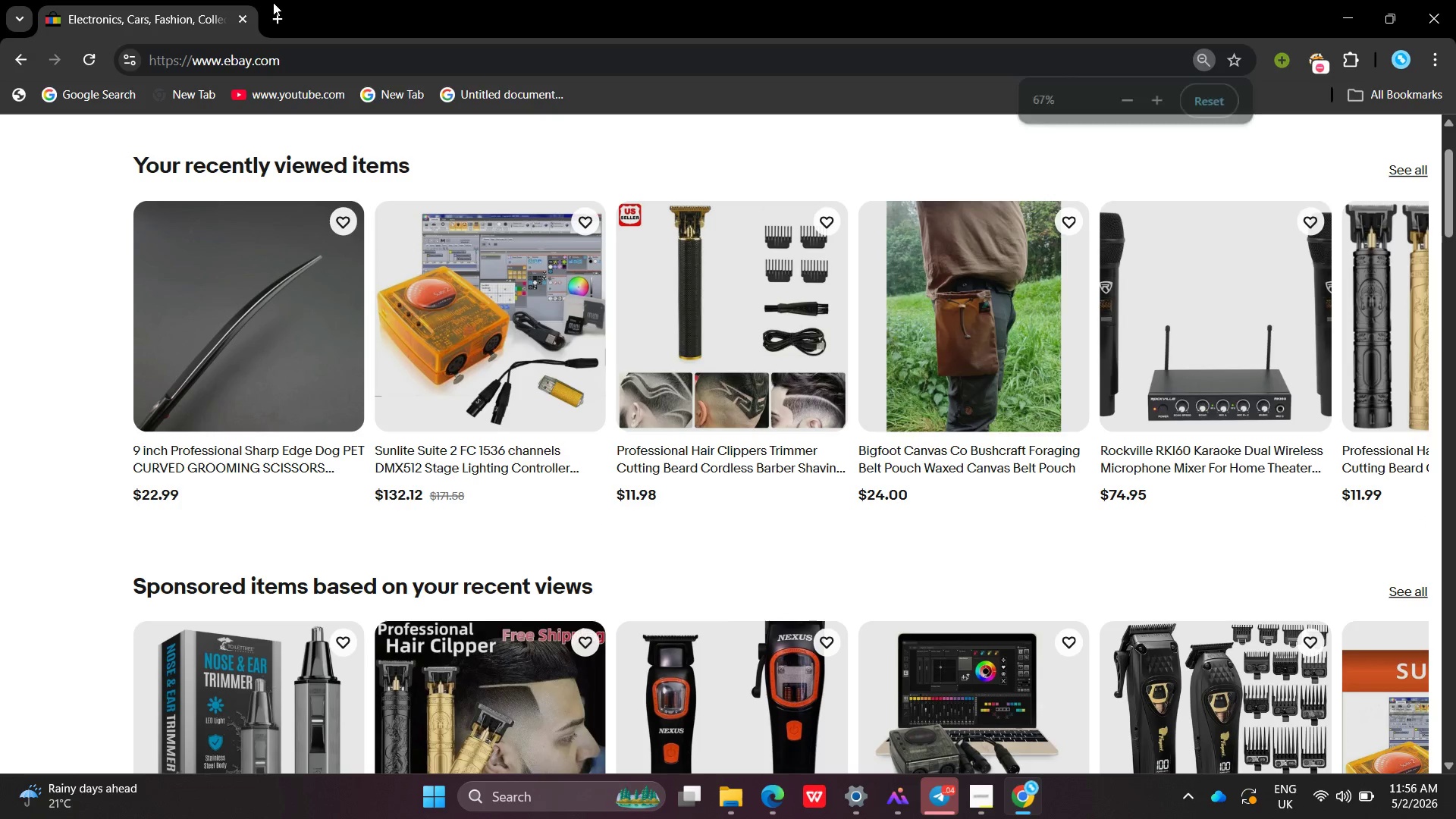 
left_click([284, 24])
 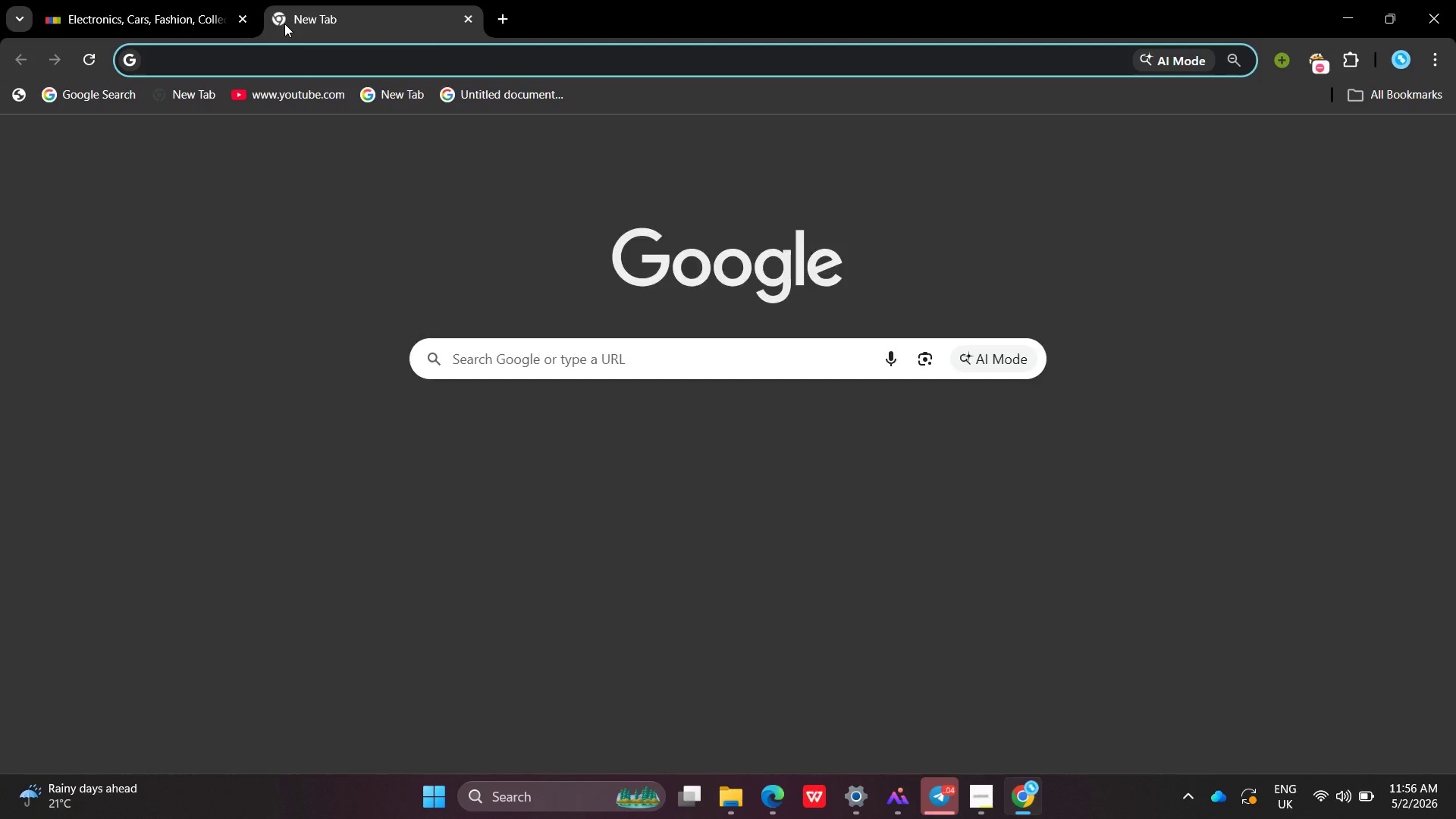 
type(bu)
 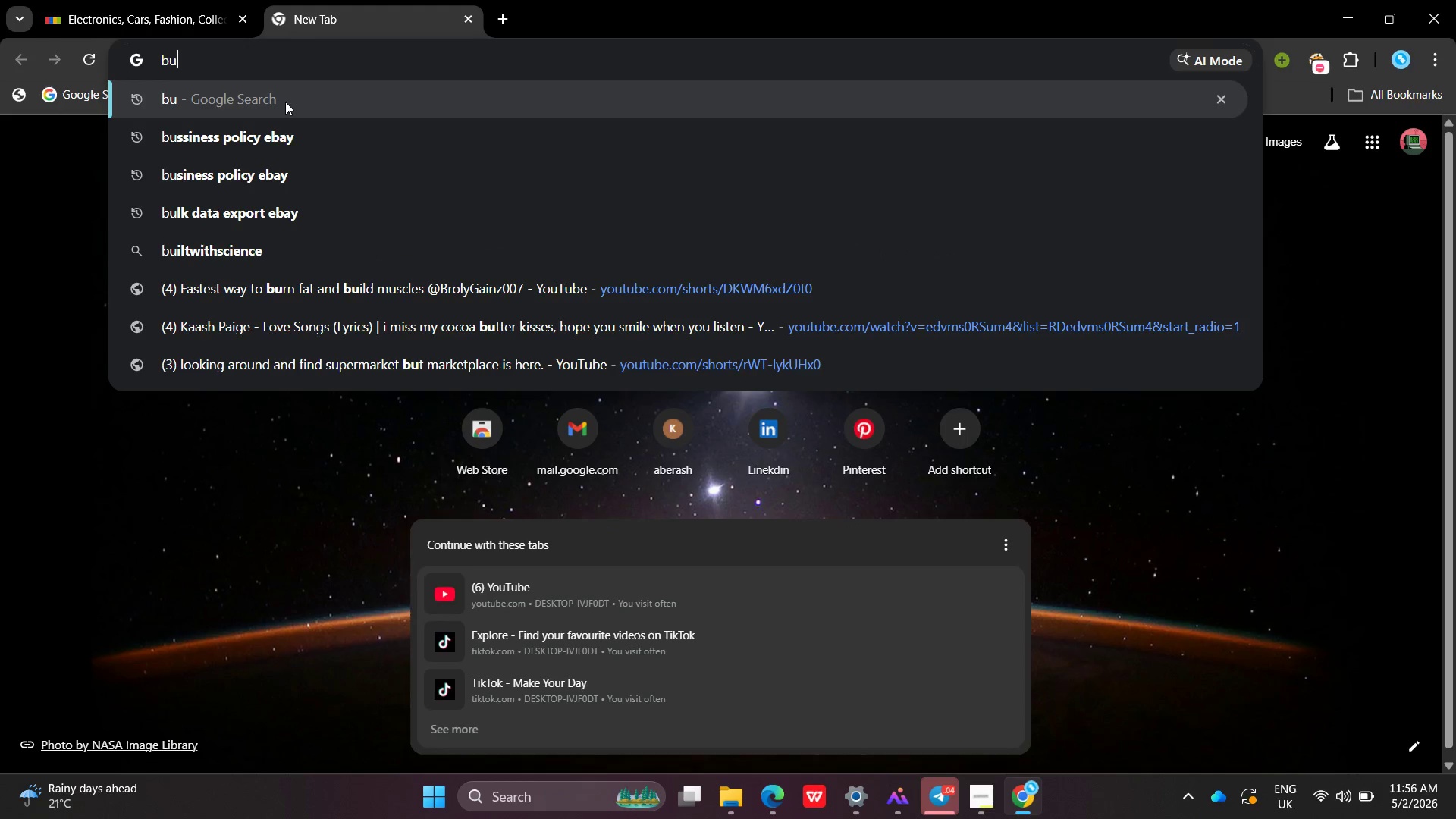 
left_click([288, 130])
 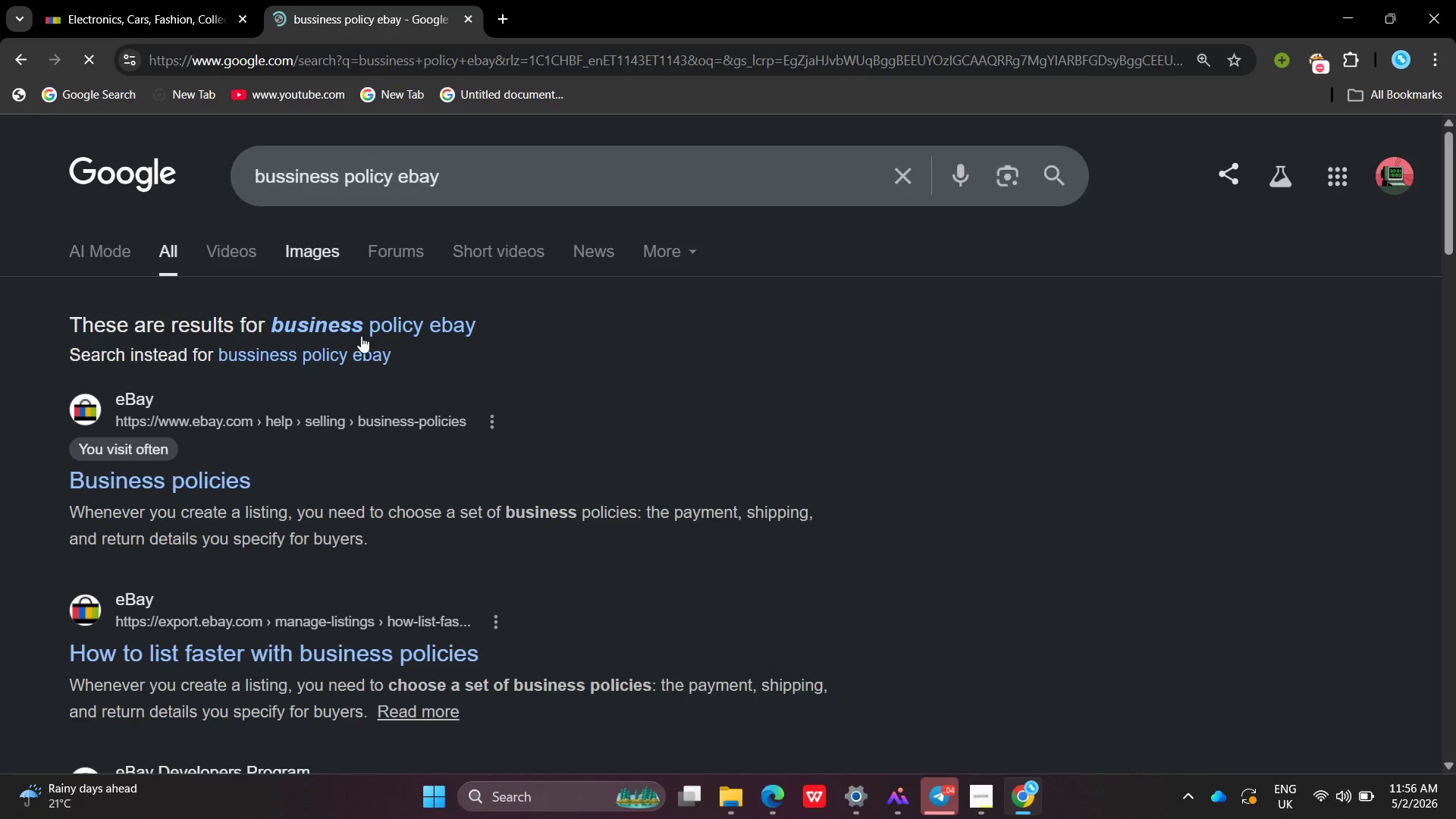 
left_click([218, 472])
 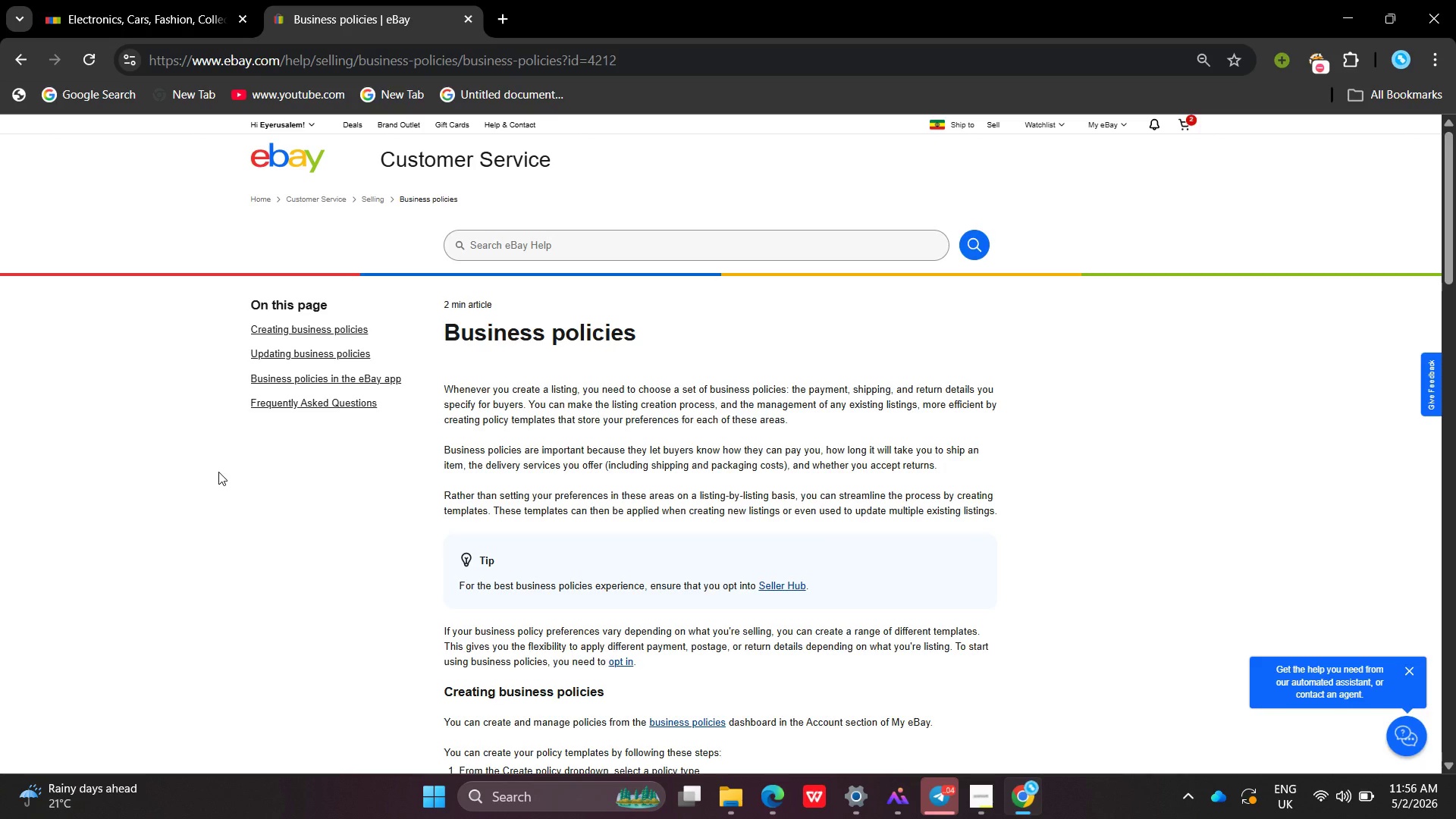 
wait(31.55)
 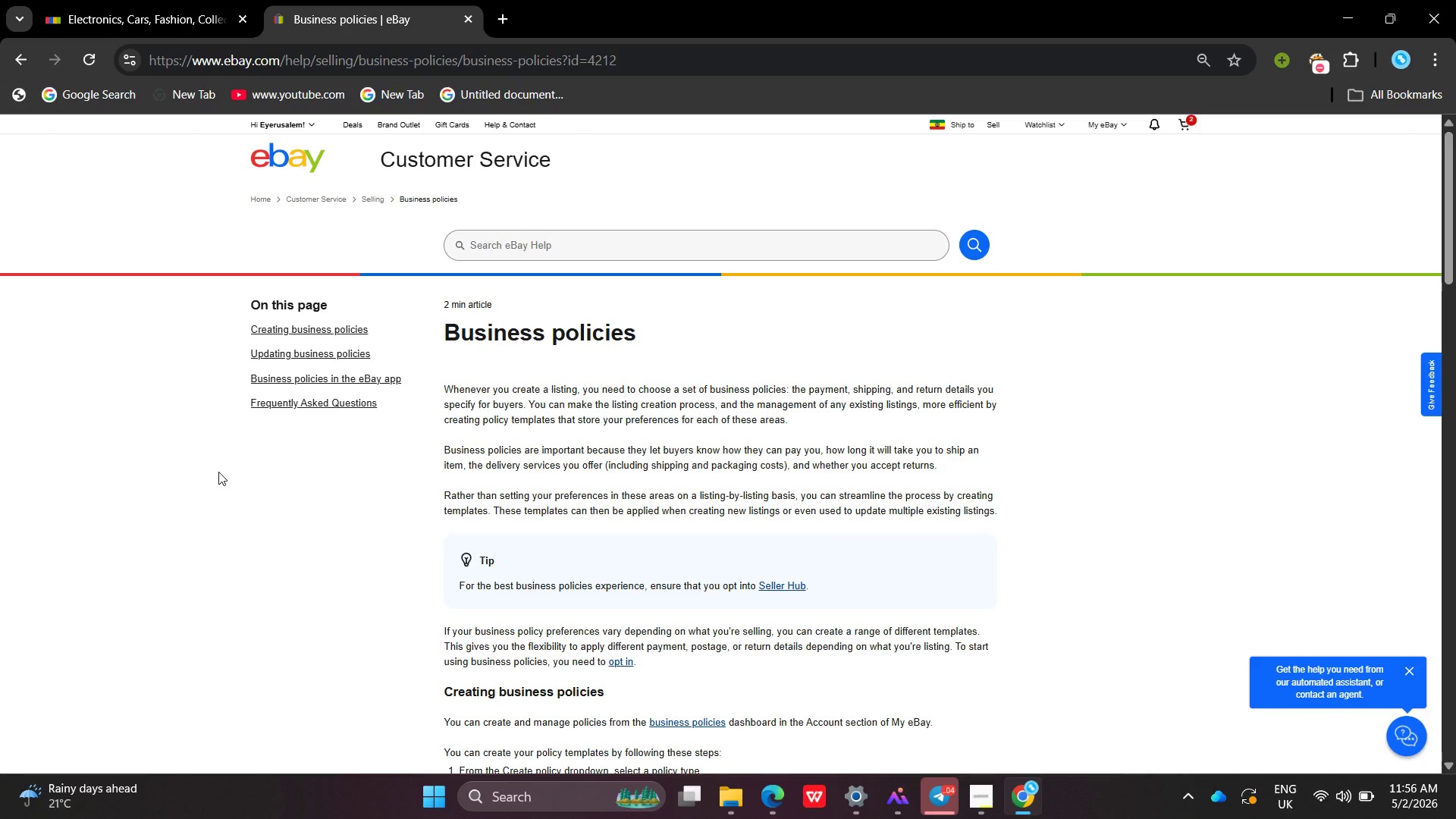 
double_click([667, 605])
 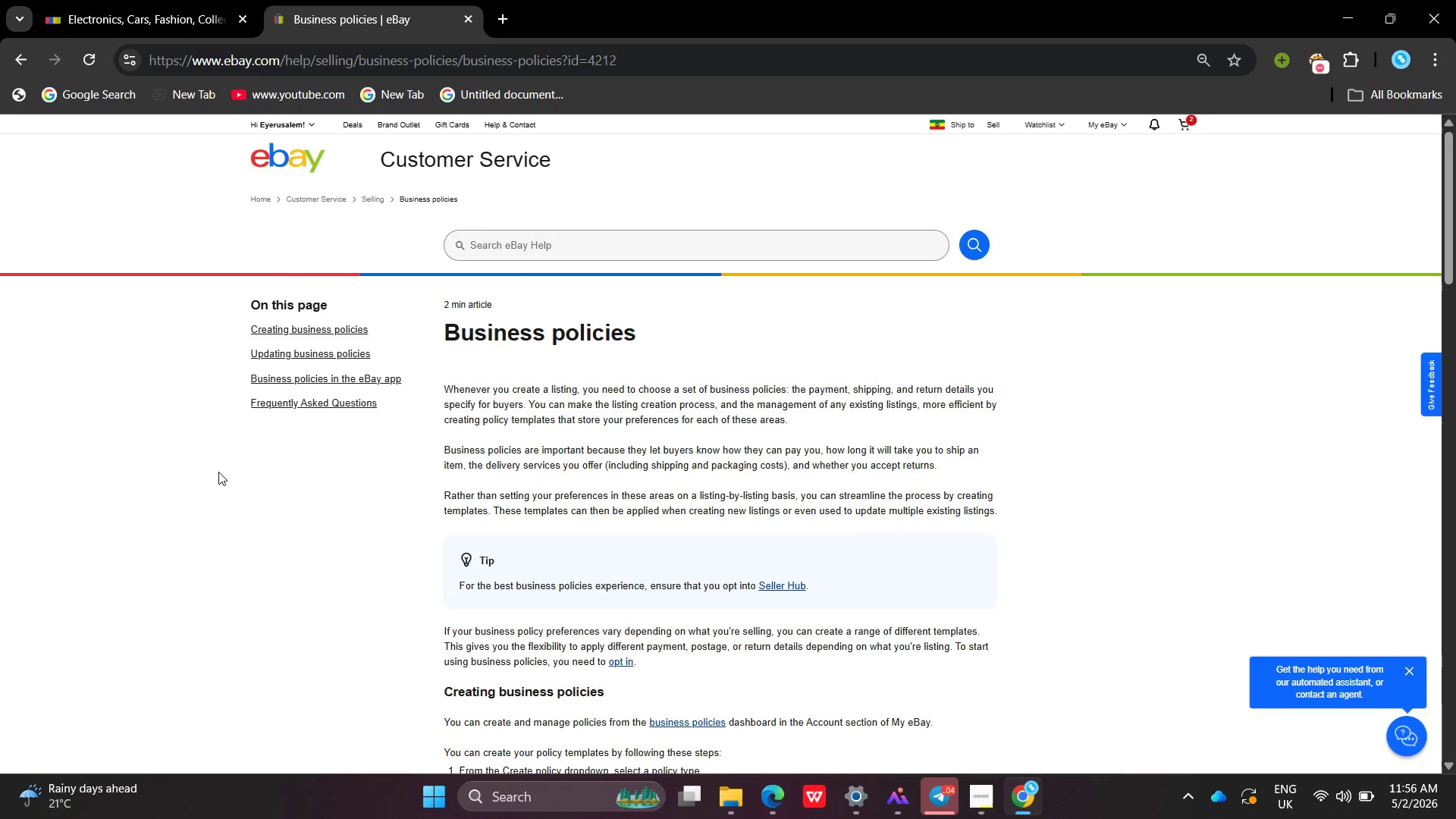 
double_click([701, 604])
 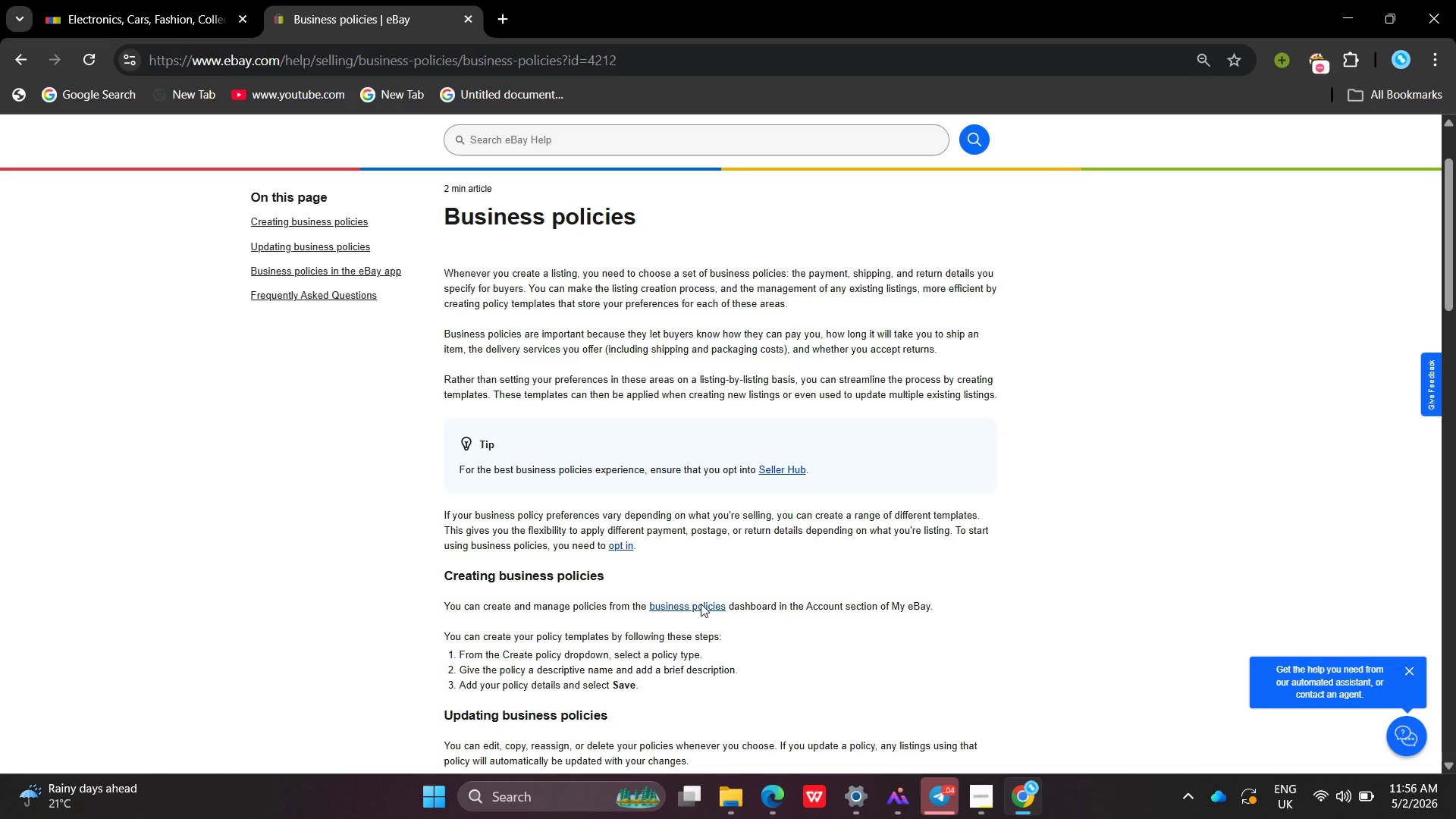 
triple_click([701, 604])
 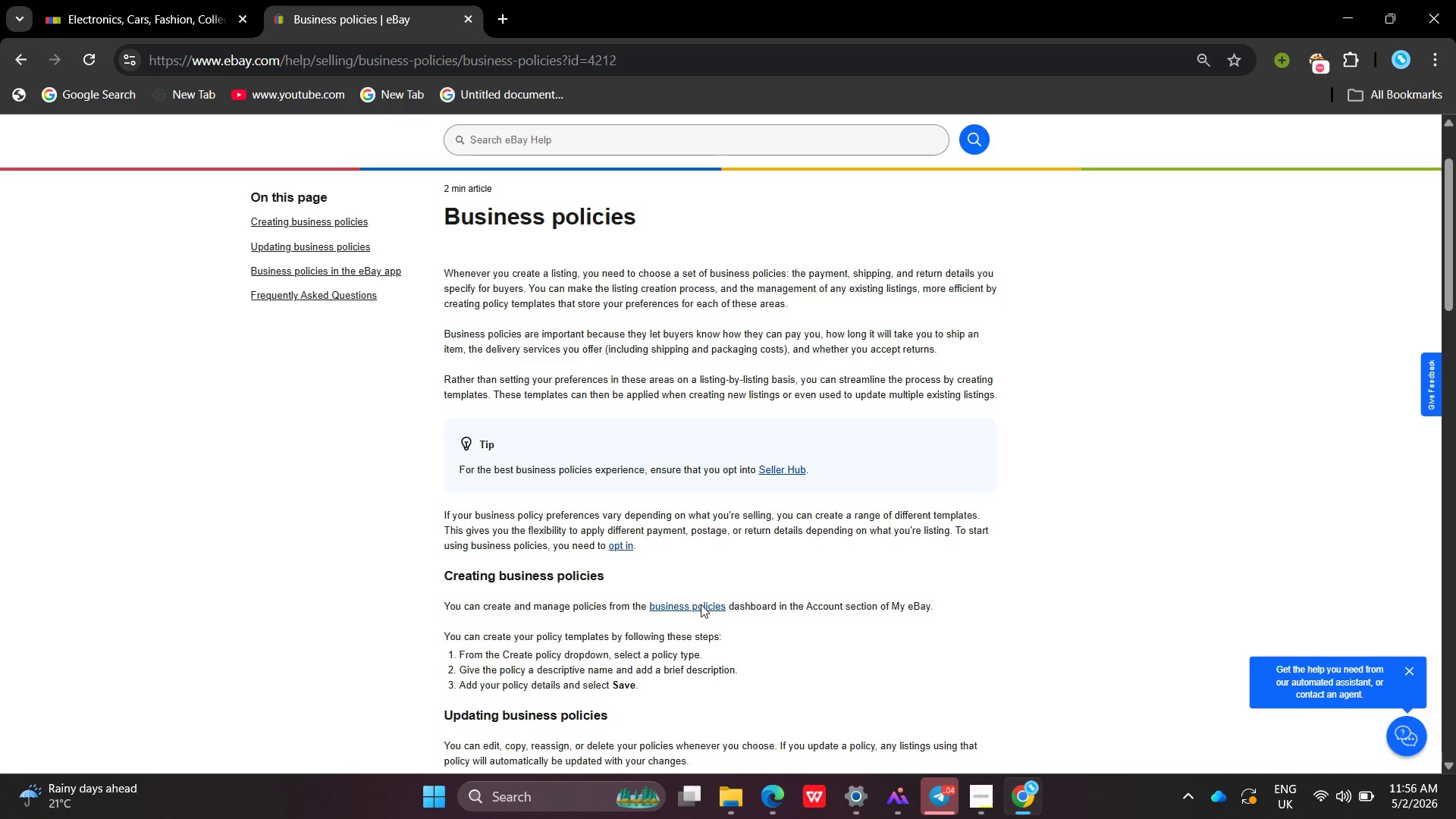 
double_click([701, 604])
 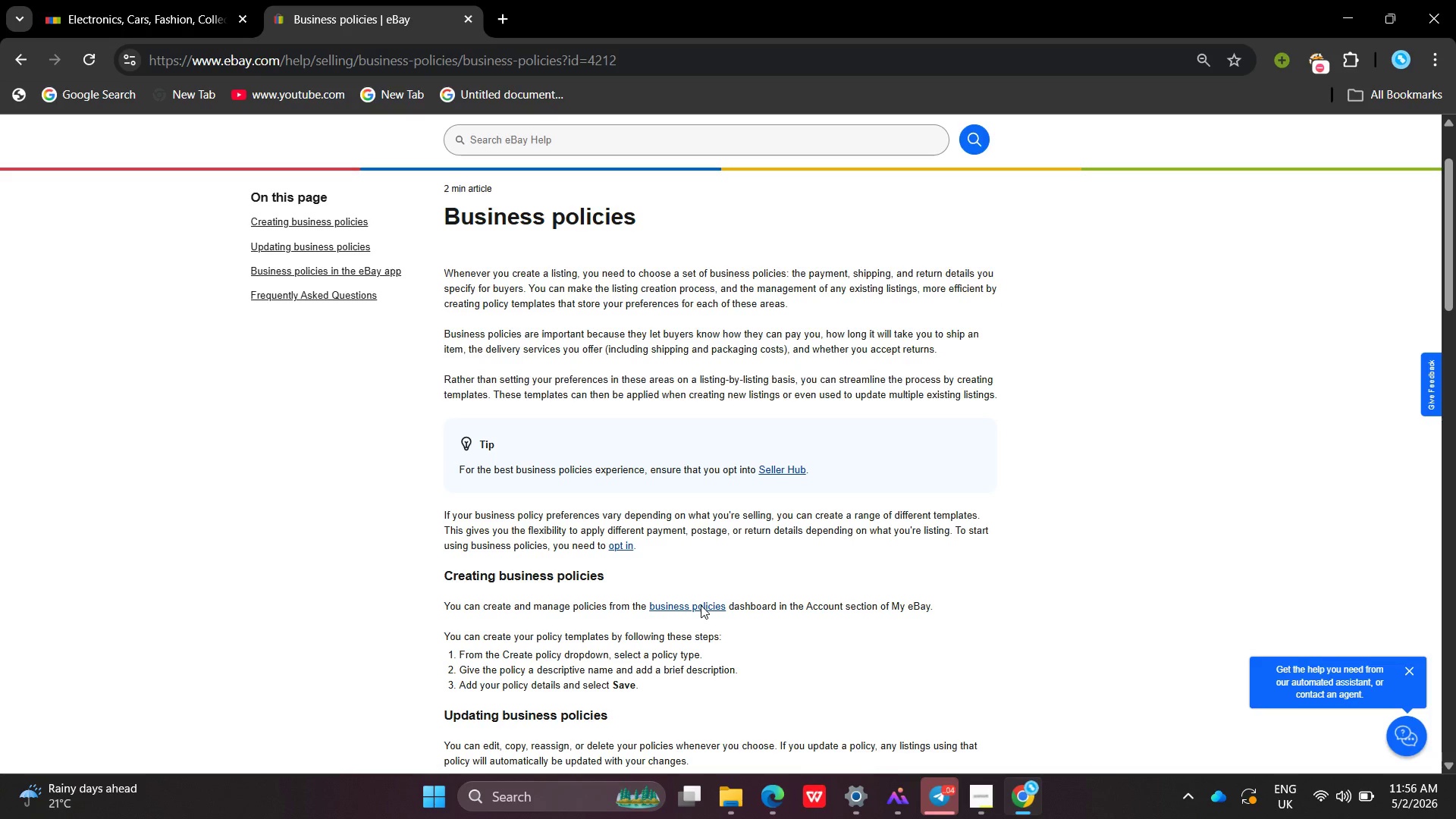 
triple_click([701, 605])
 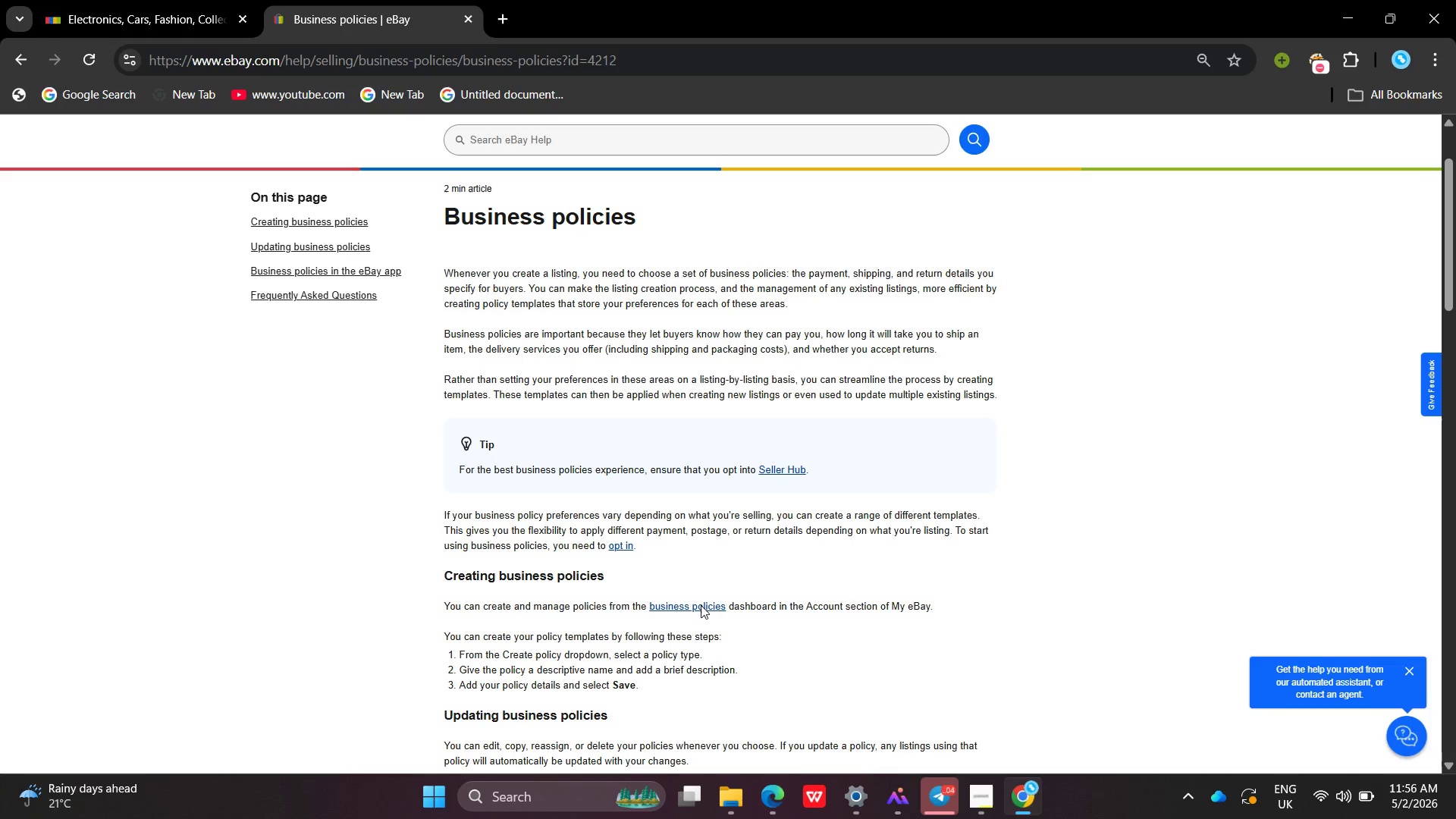 
left_click_drag(start_coordinate=[698, 614], to_coordinate=[697, 626])
 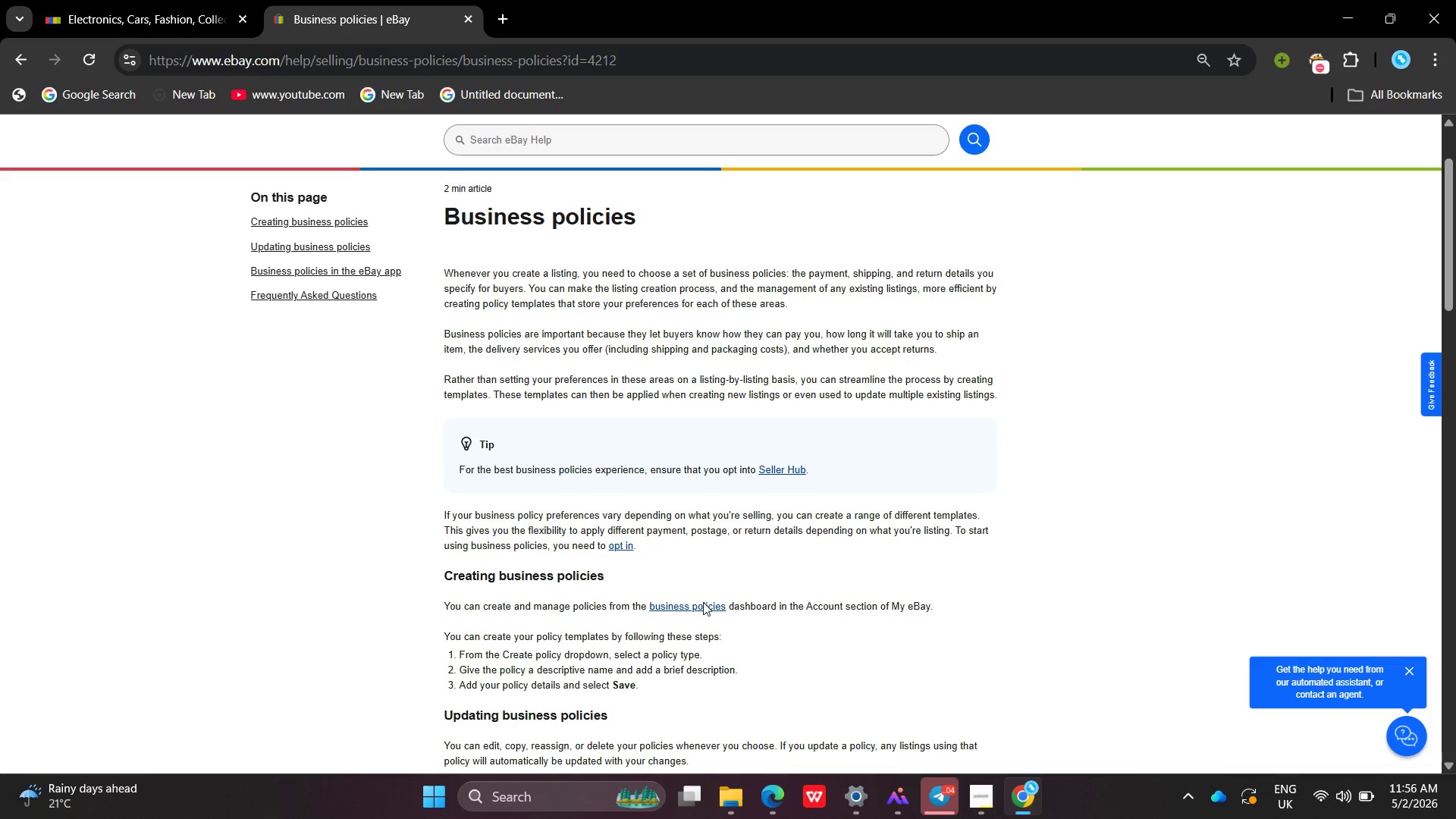 
left_click([703, 604])
 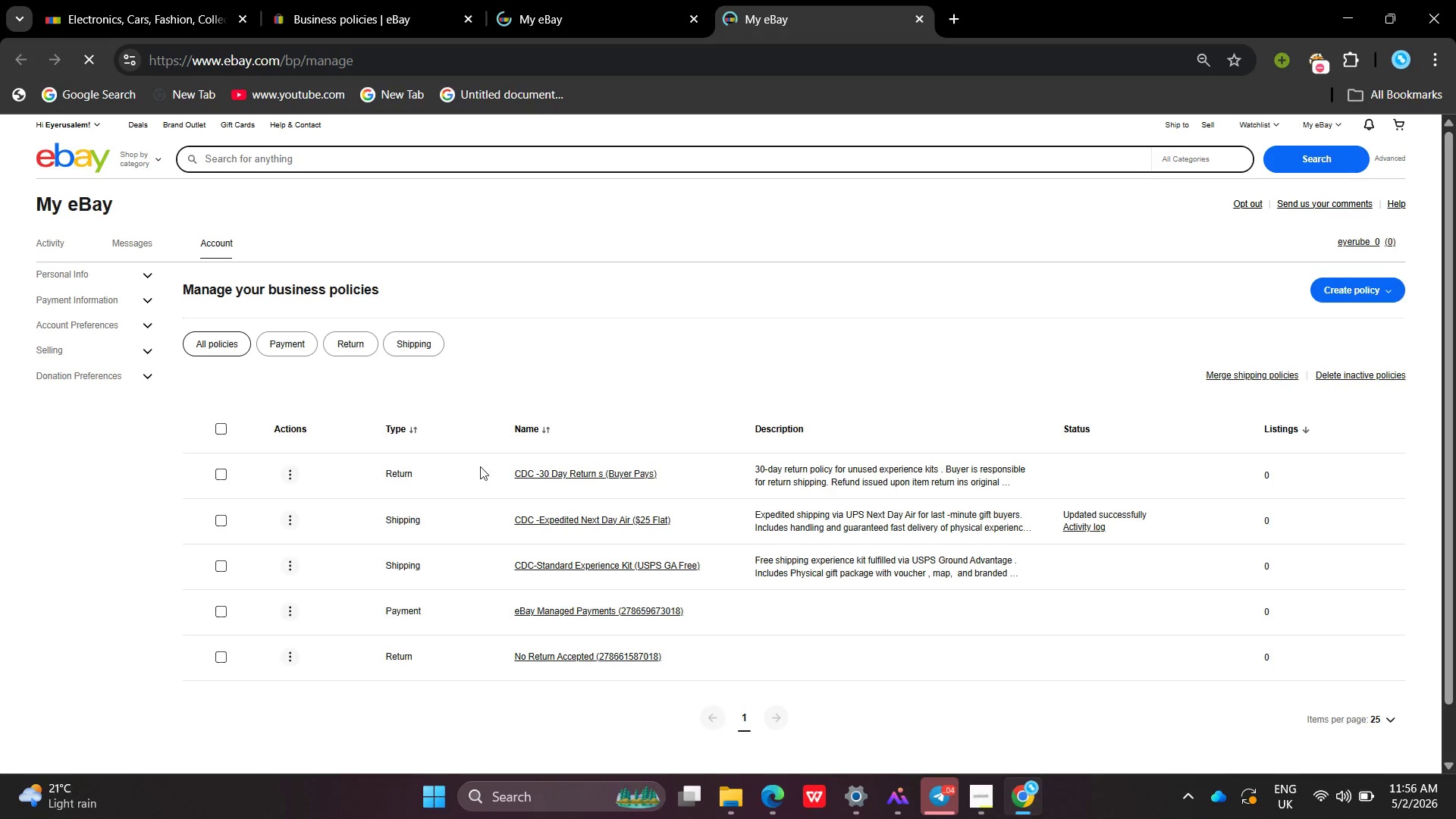 
wait(7.98)
 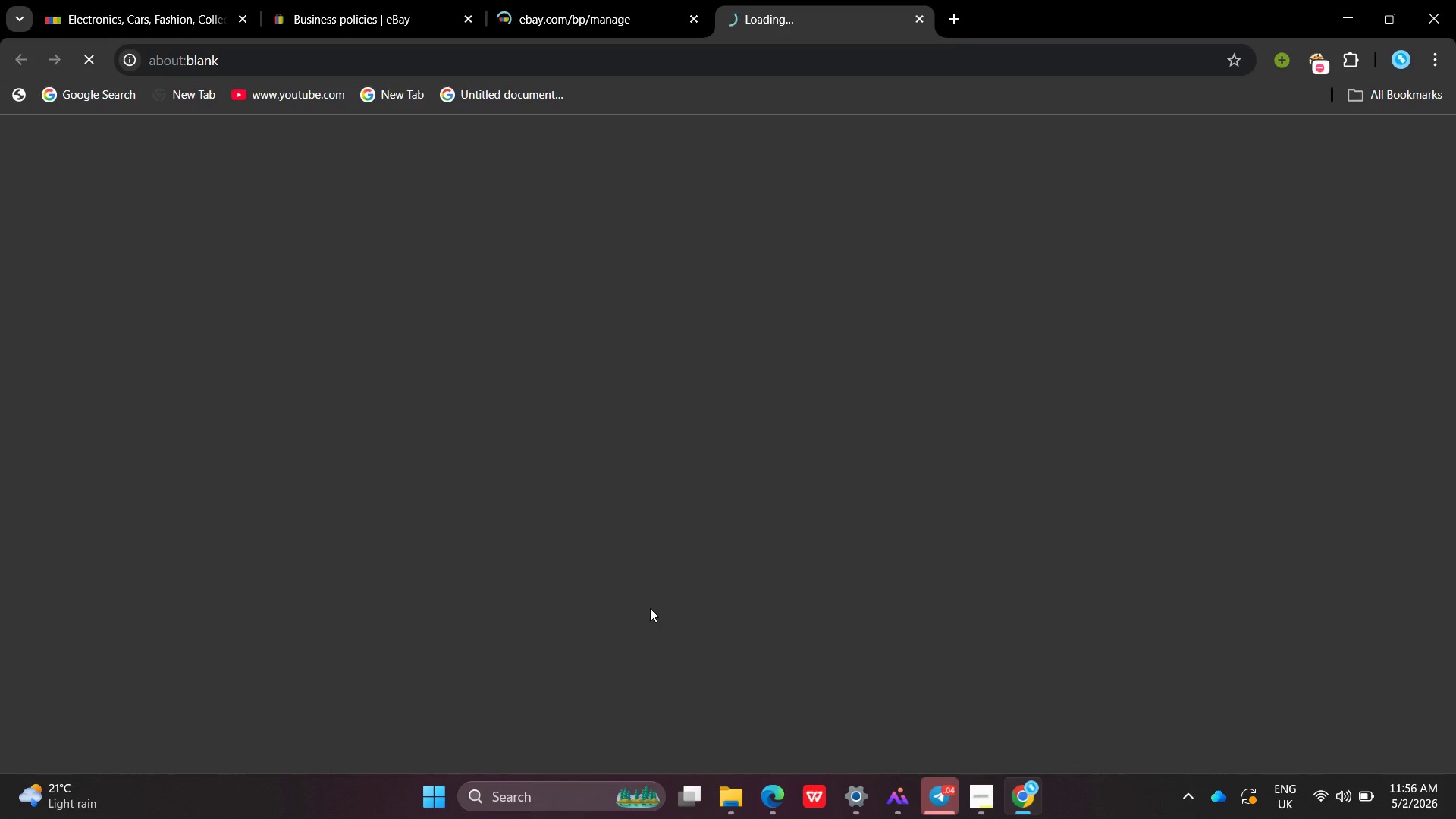 
left_click([219, 432])
 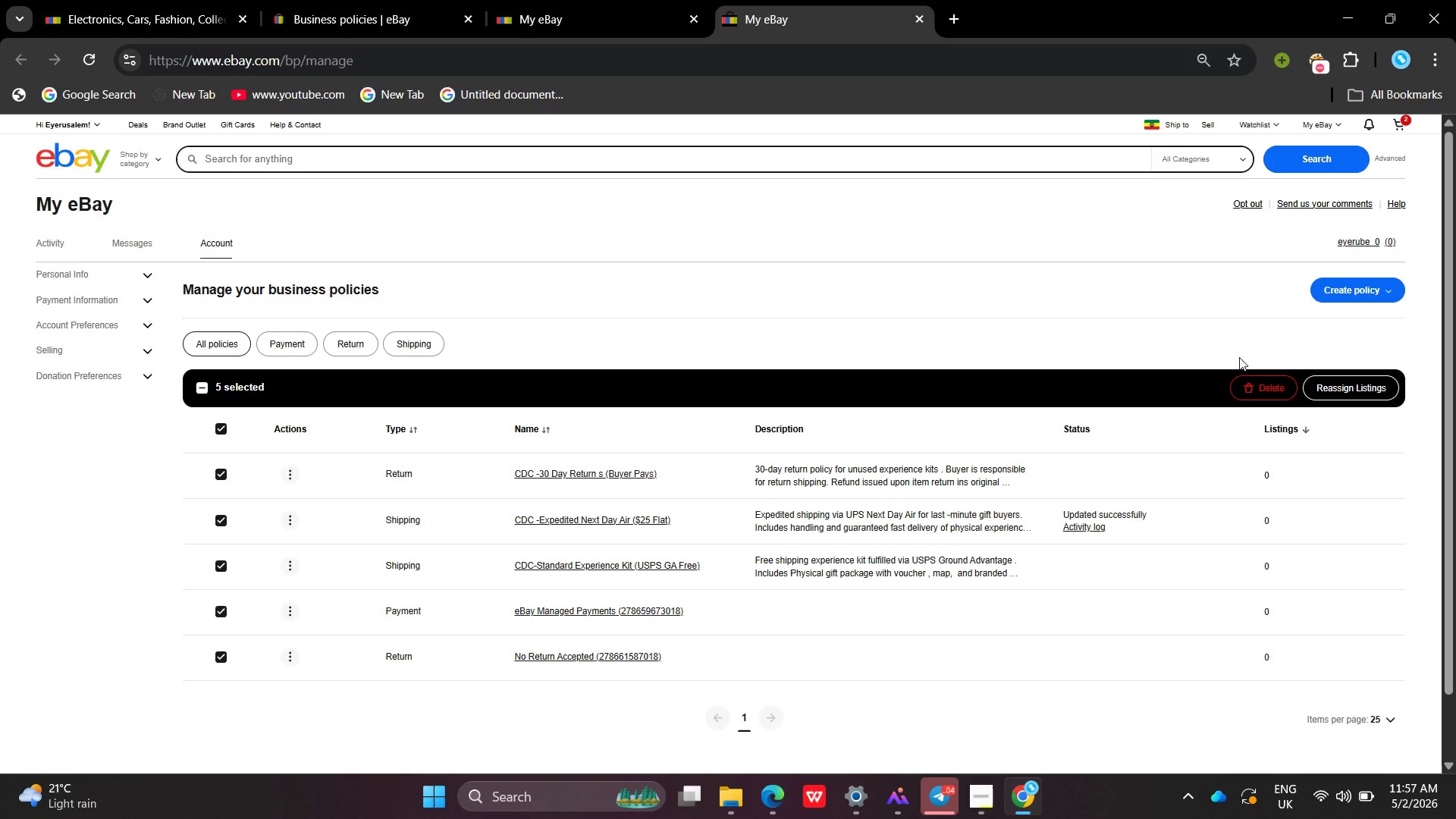 
left_click([1268, 381])
 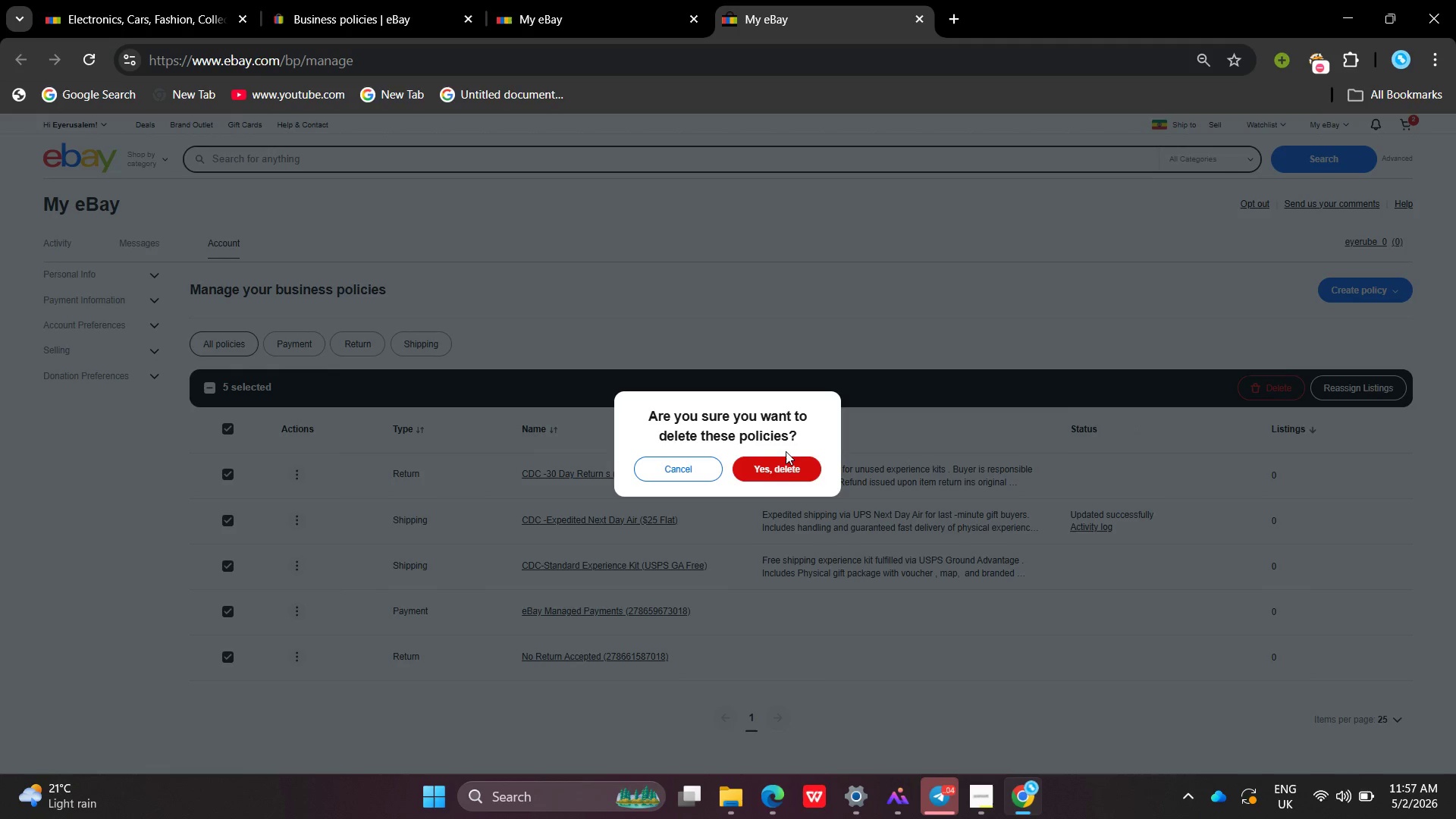 
left_click([792, 468])
 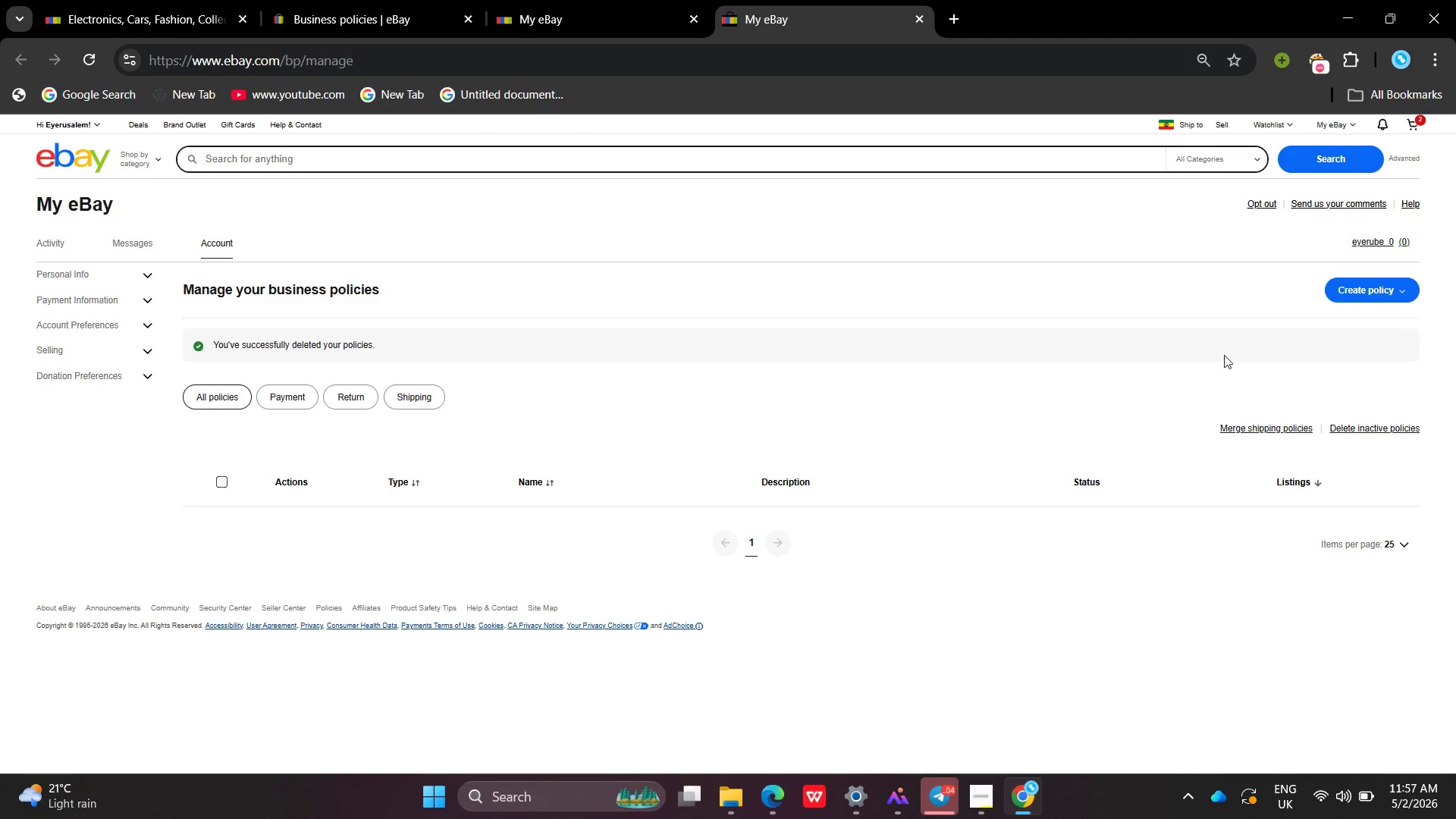 
left_click([1345, 292])
 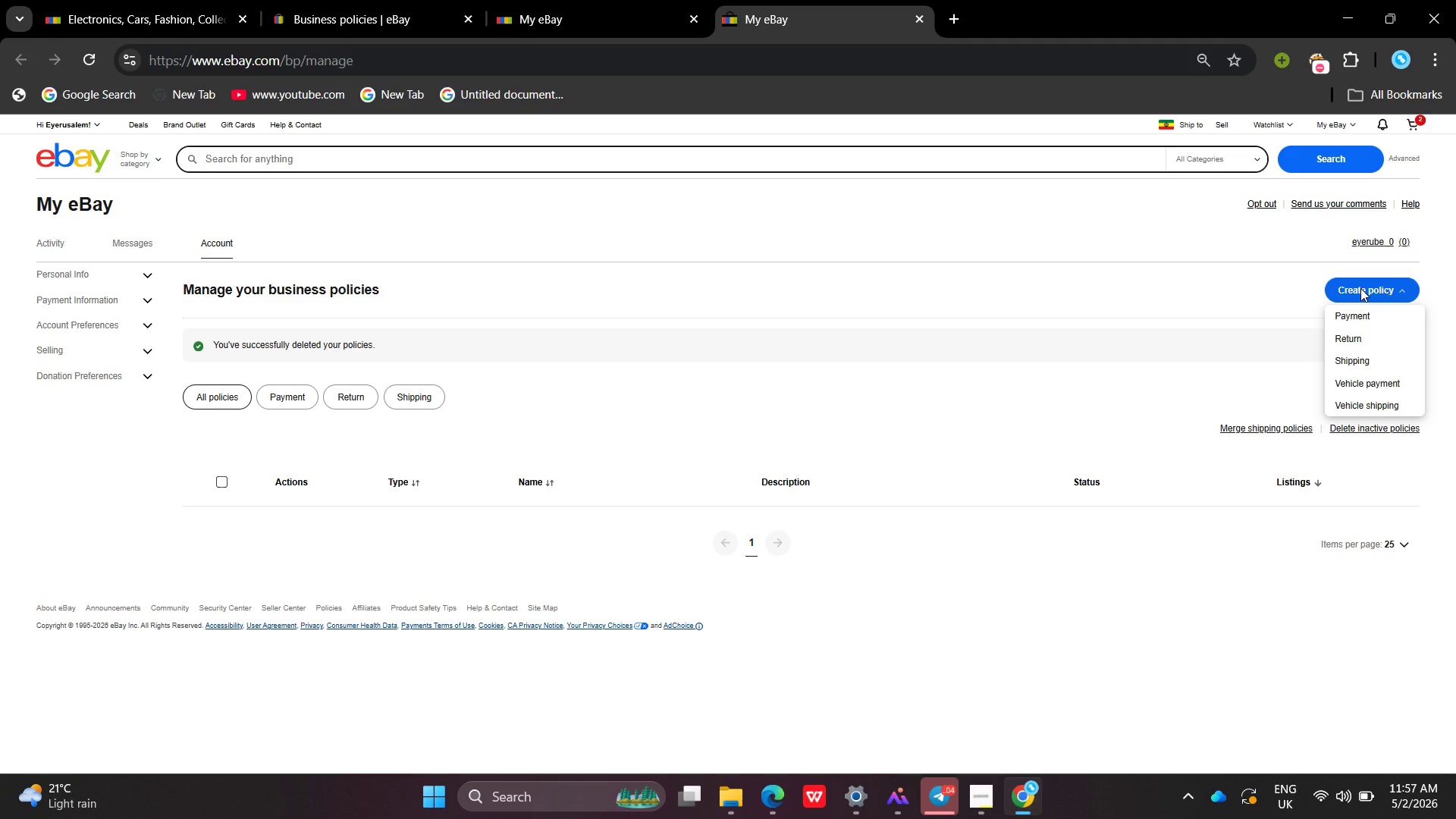 
wait(17.83)
 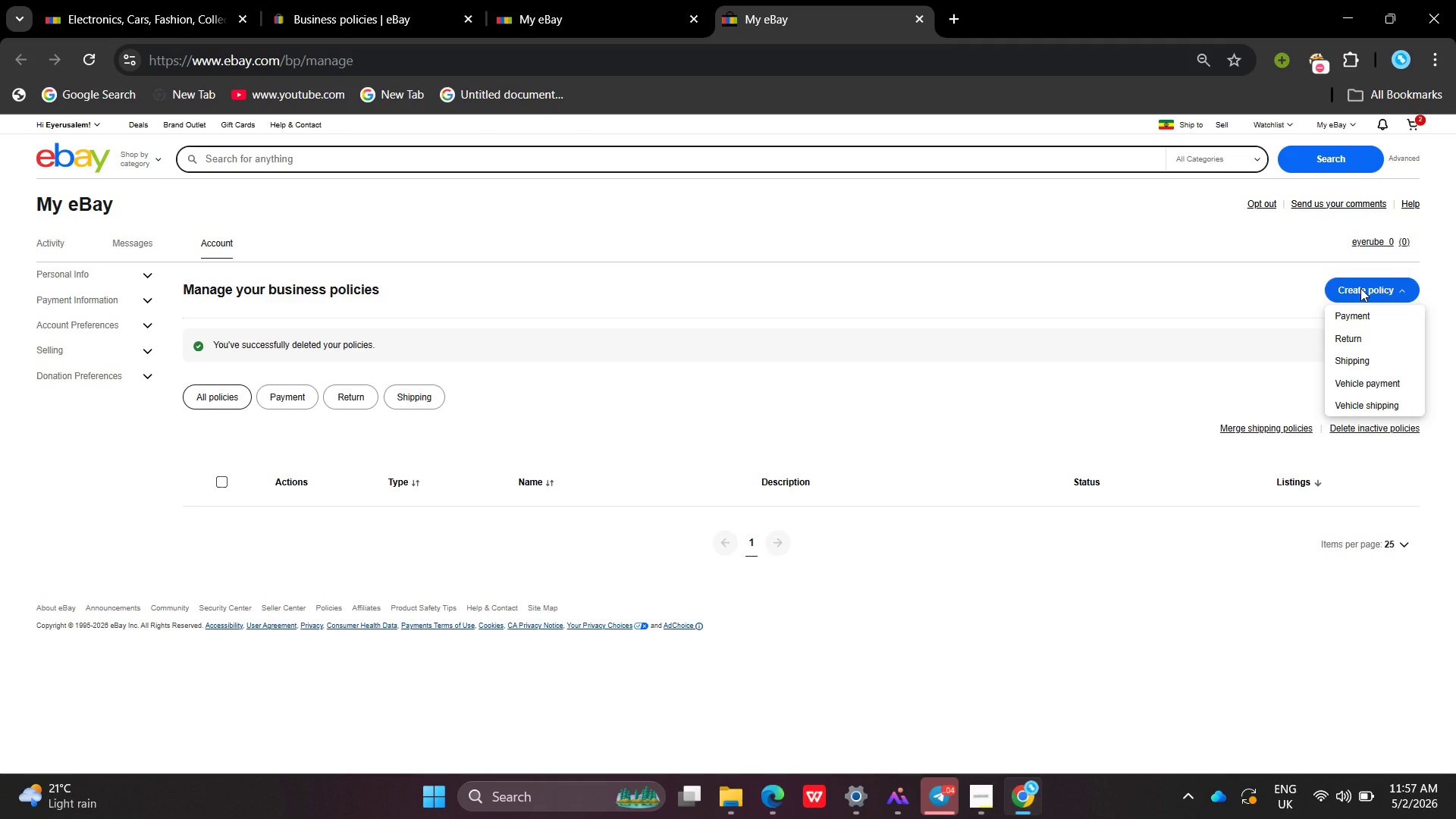 
left_click([1361, 368])
 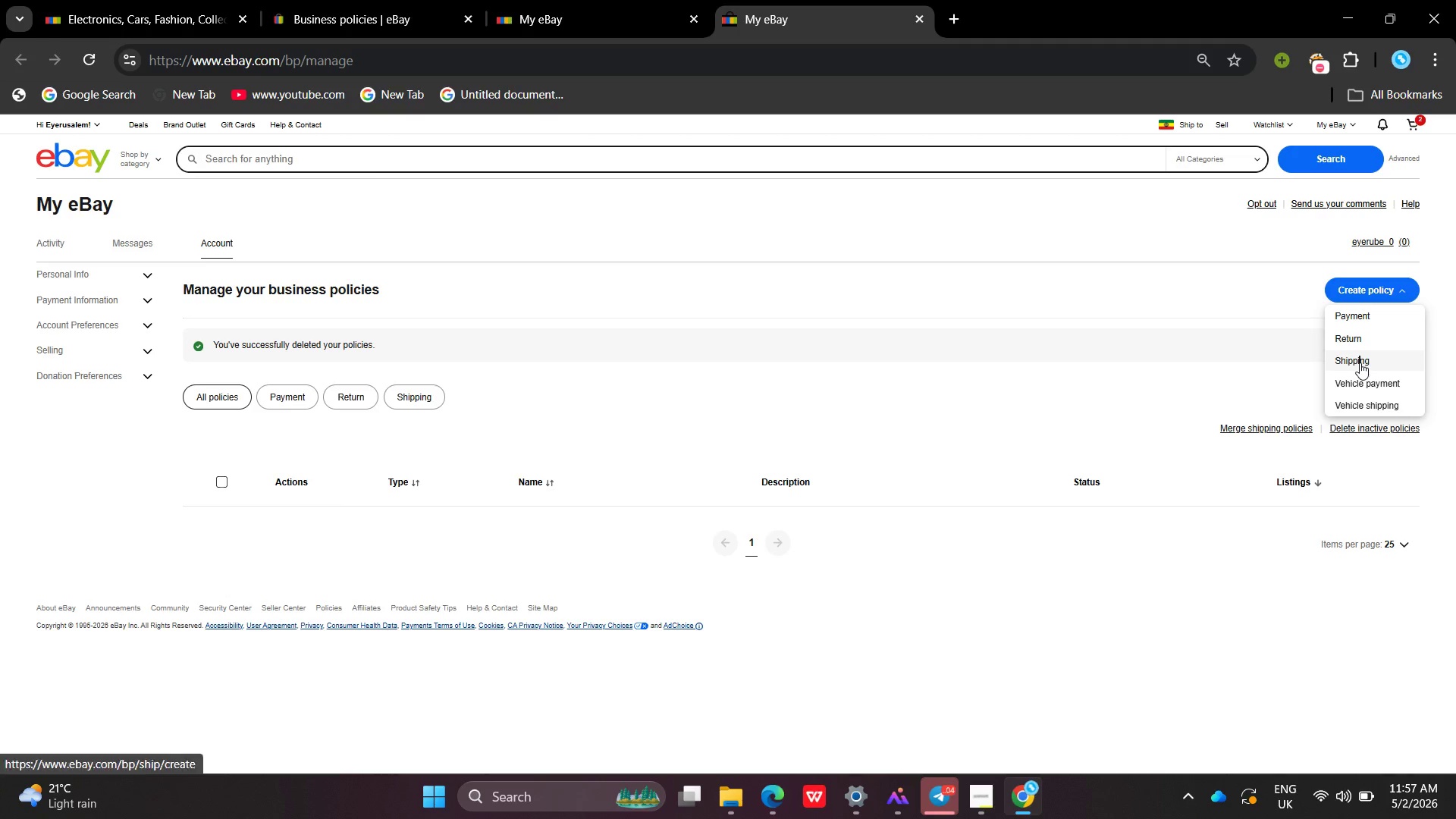 
left_click([1360, 362])
 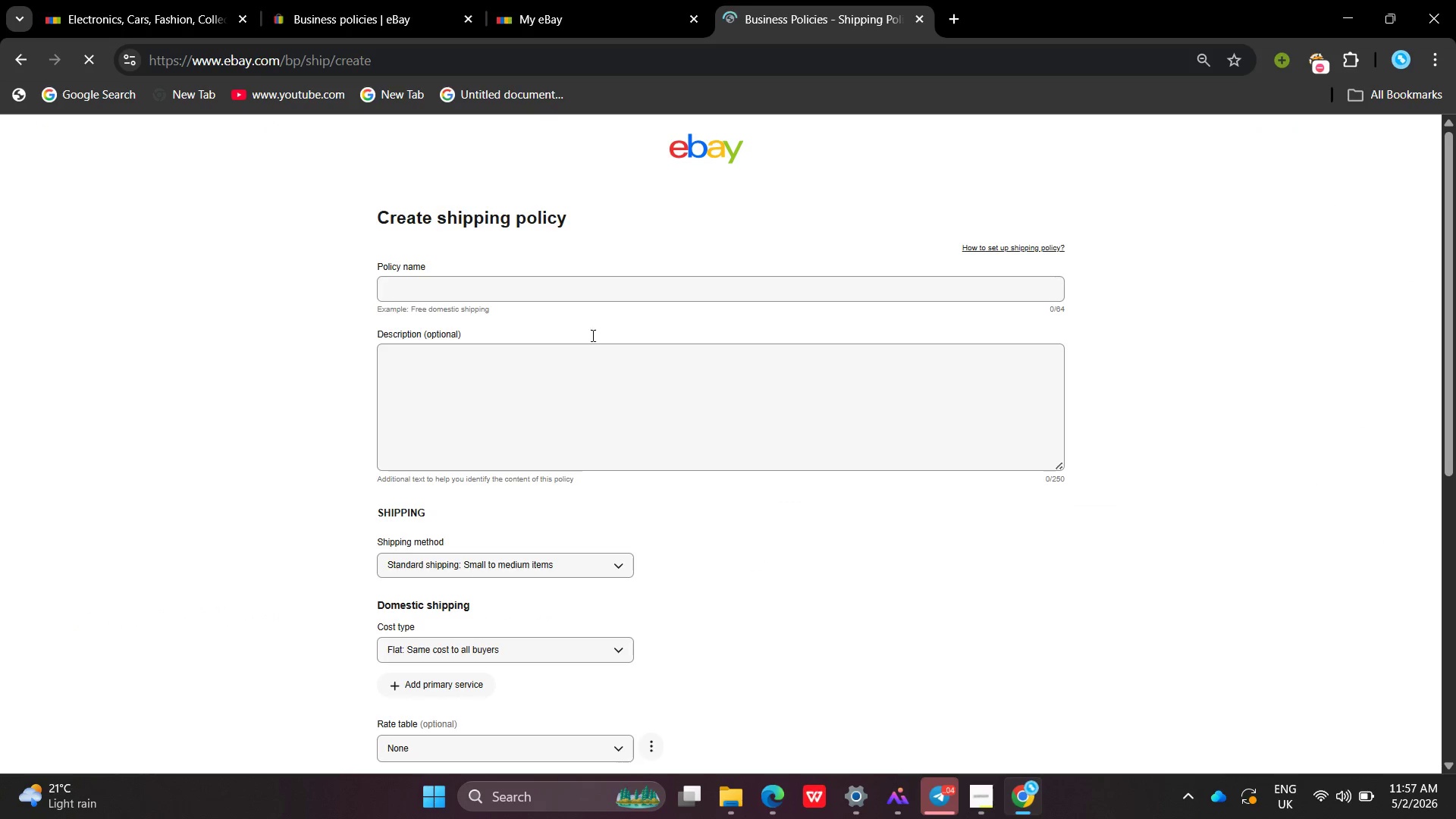 
left_click([635, 282])
 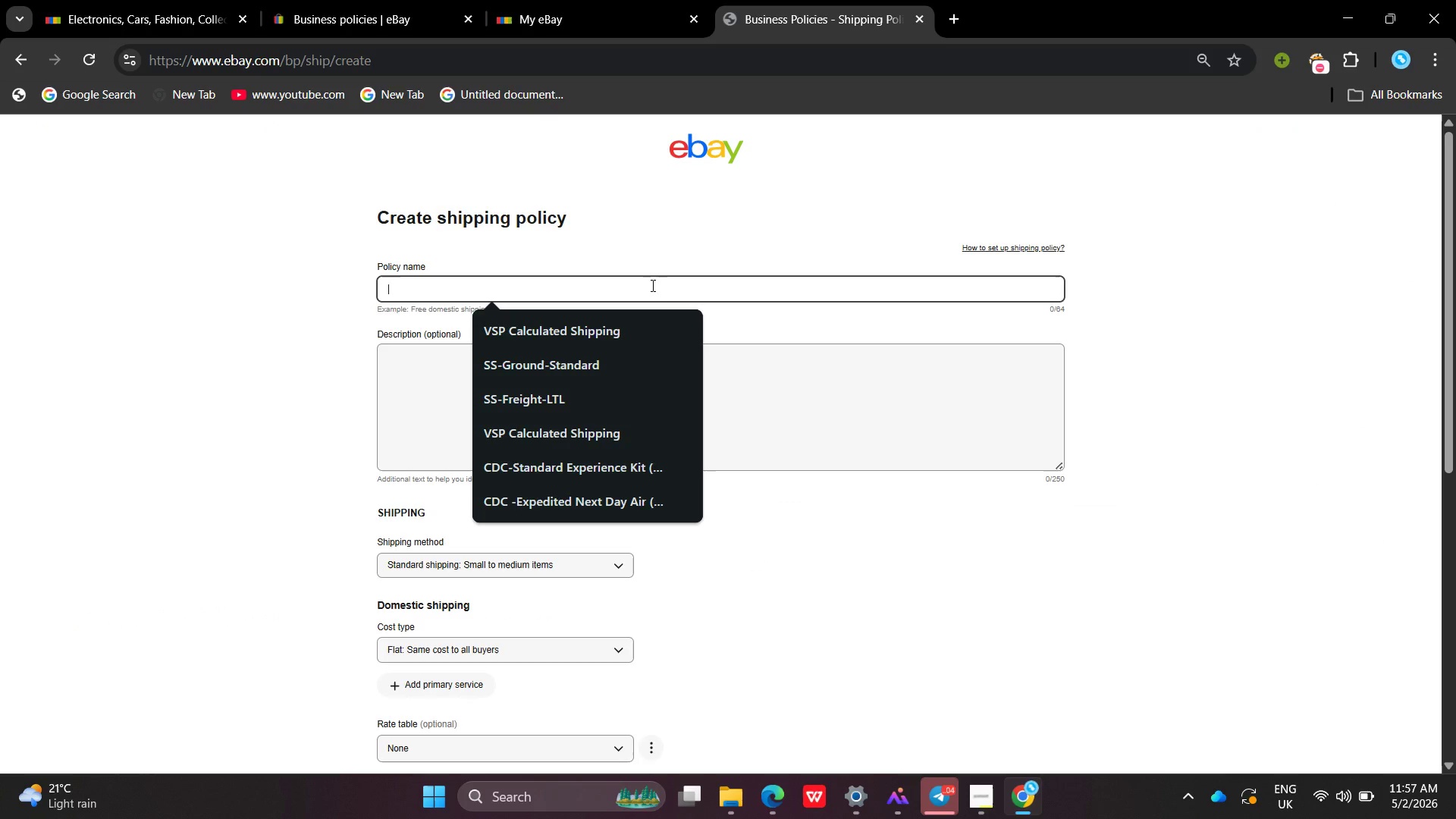 
type(Standard Shippinng)
 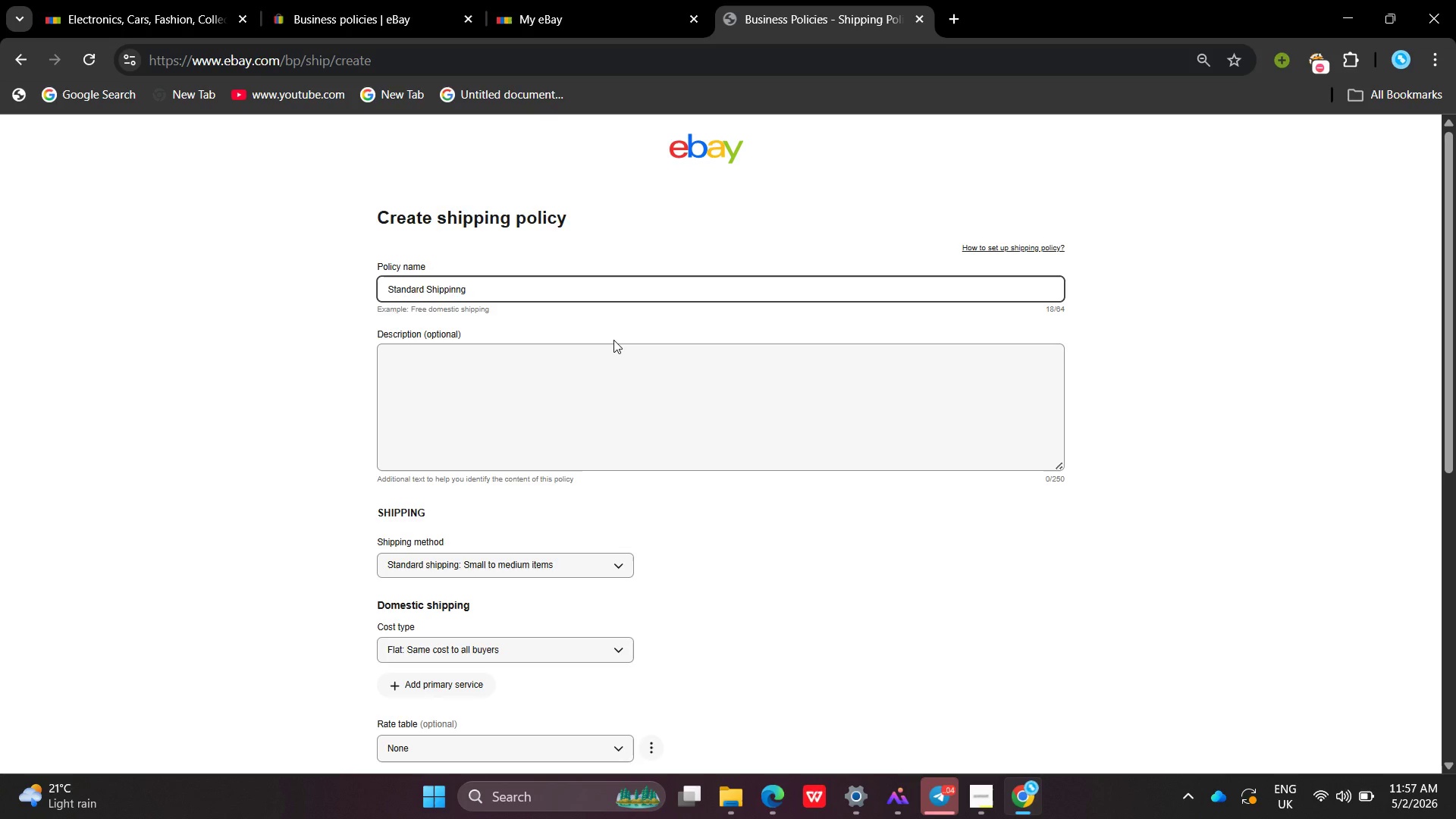 
left_click([613, 340])
 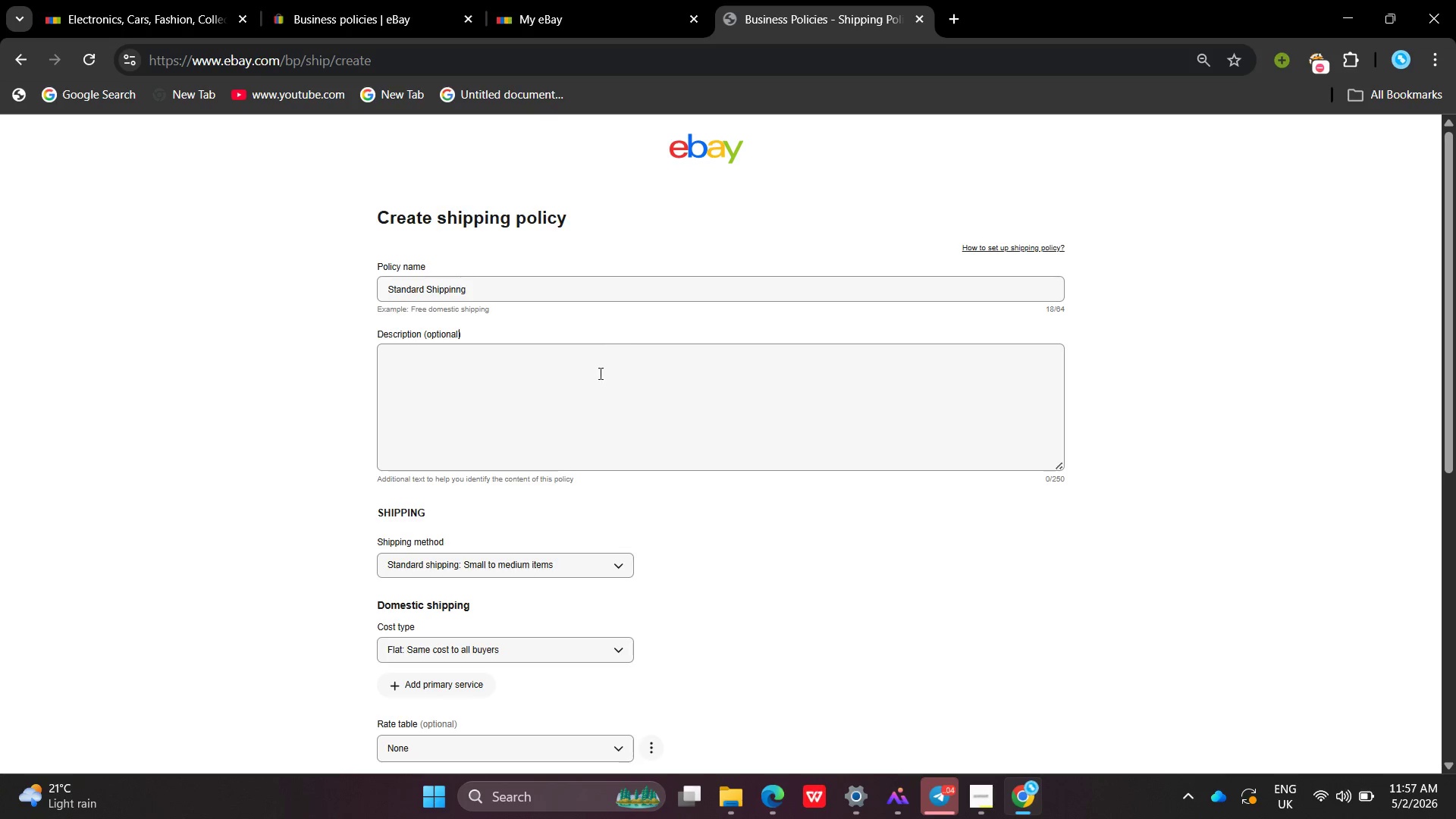 
mouse_move([592, 393])
 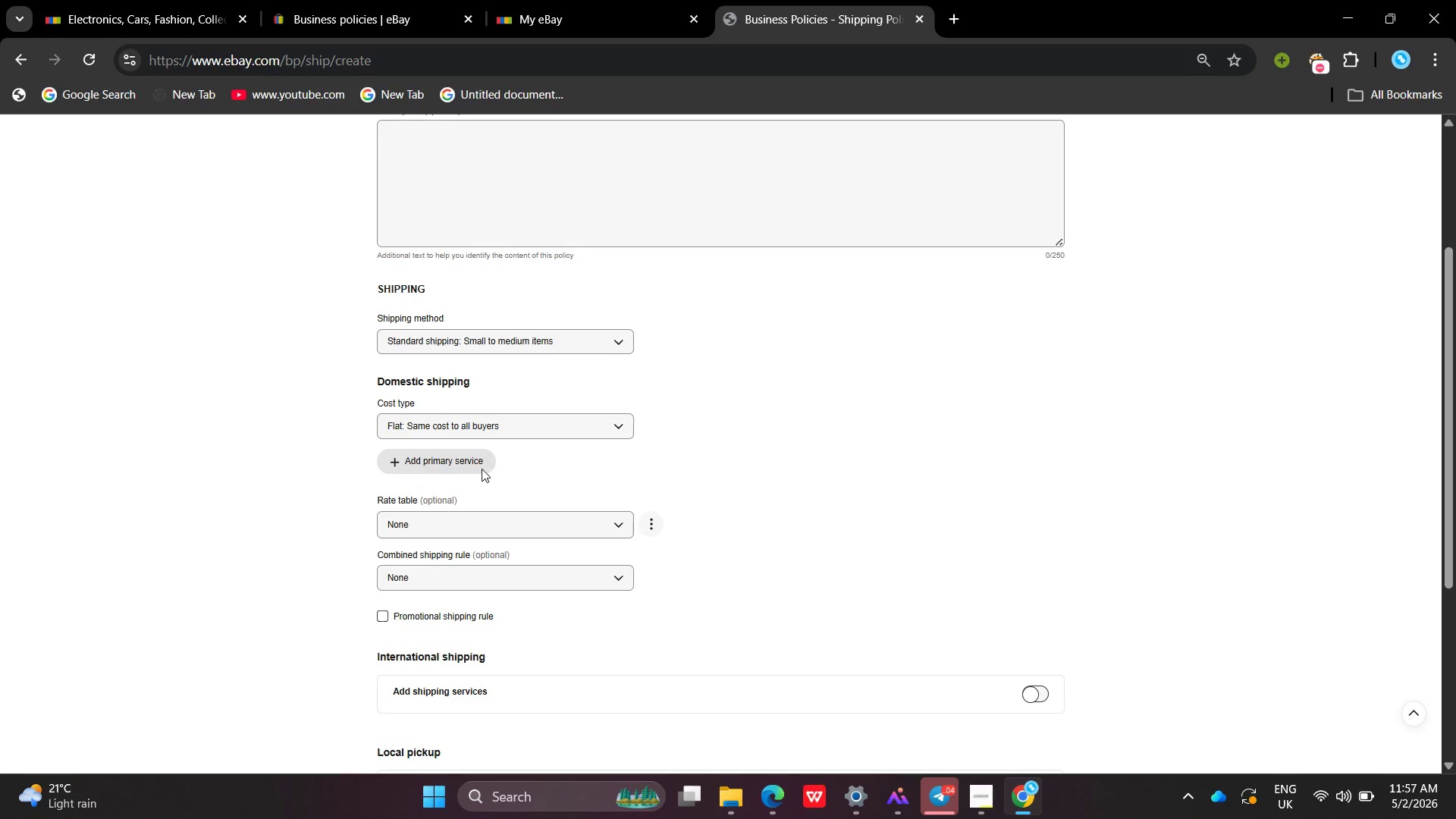 
left_click([482, 469])
 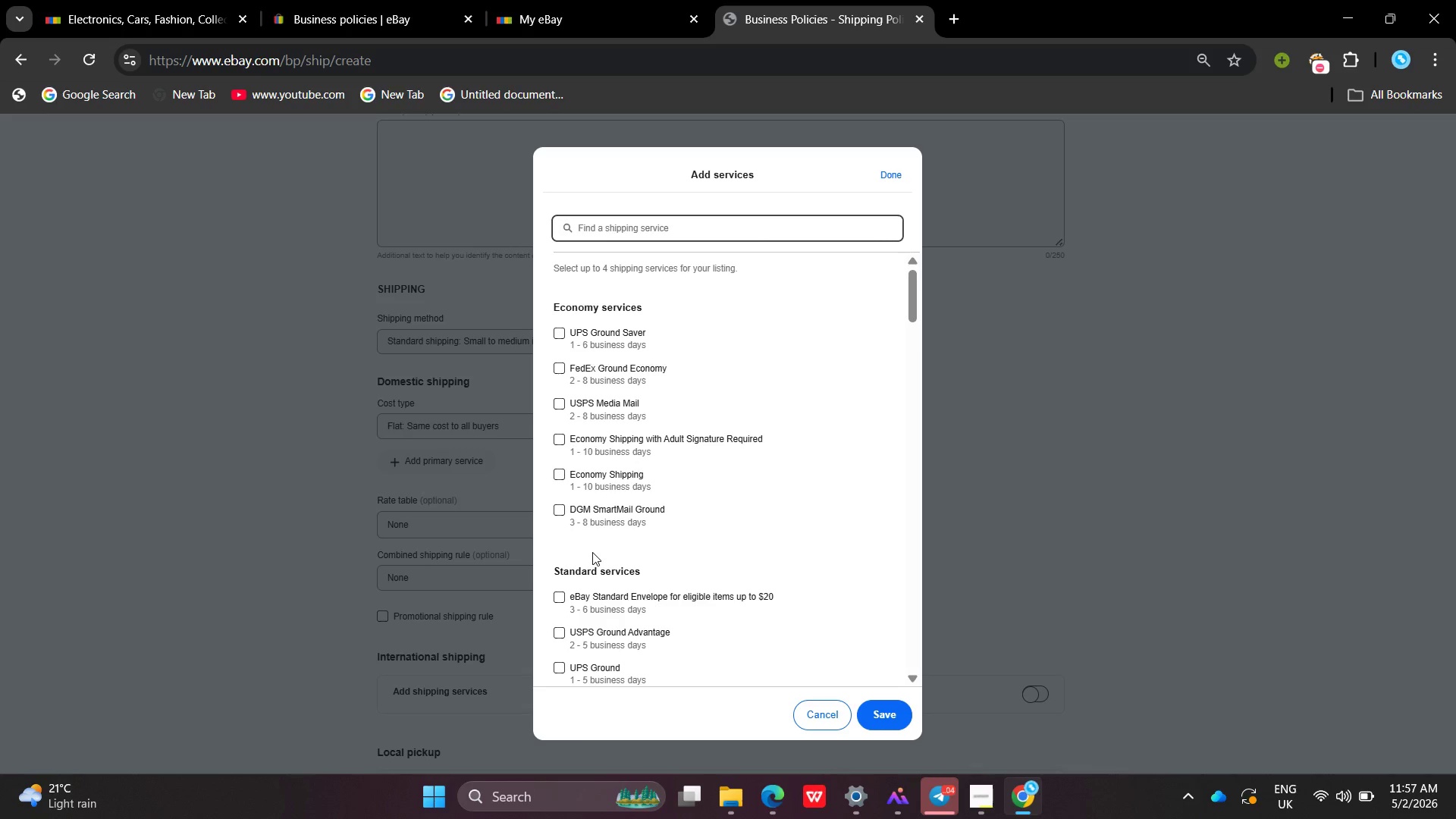 
wait(5.83)
 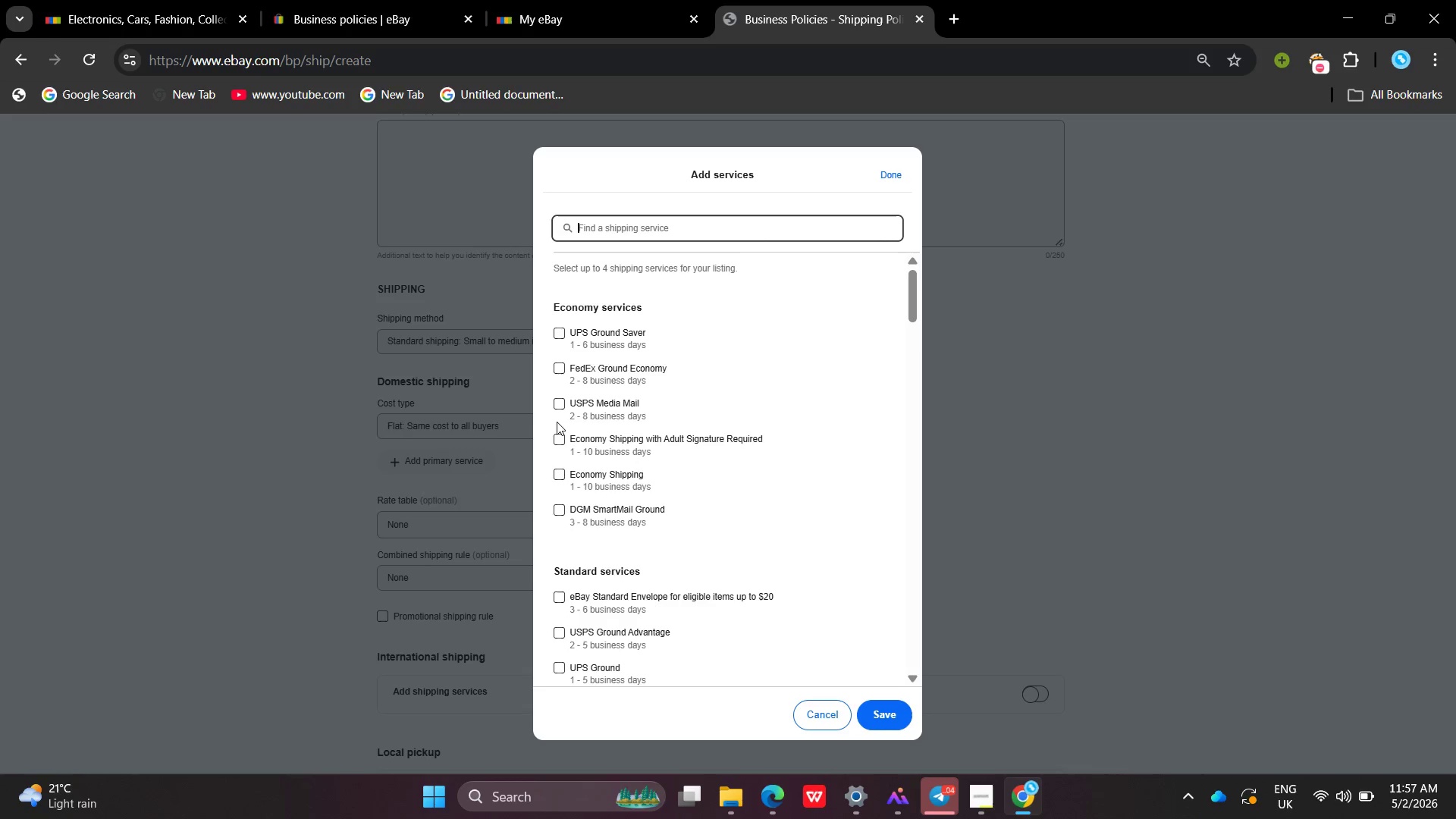 
left_click([556, 629])
 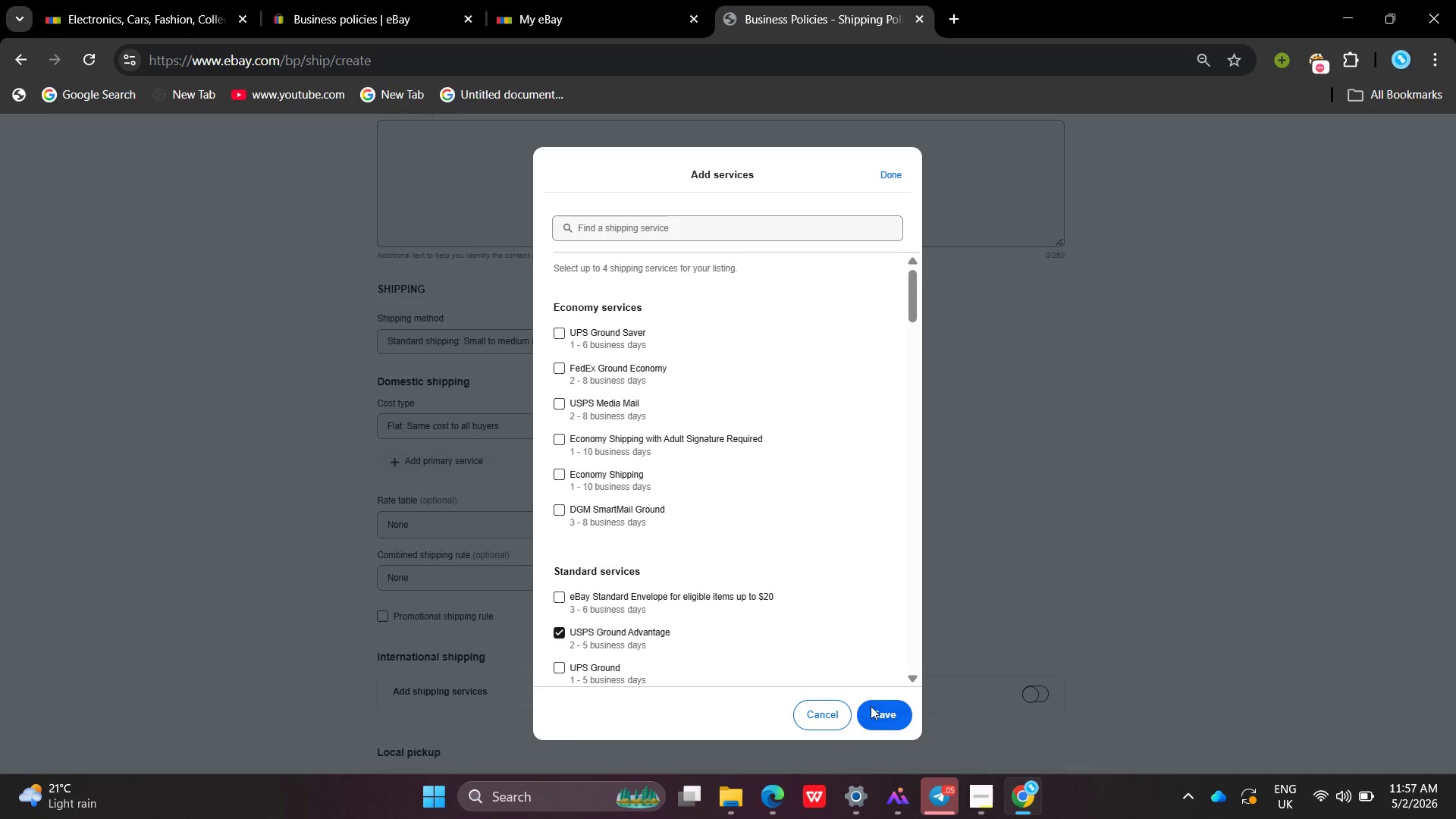 
left_click([871, 706])
 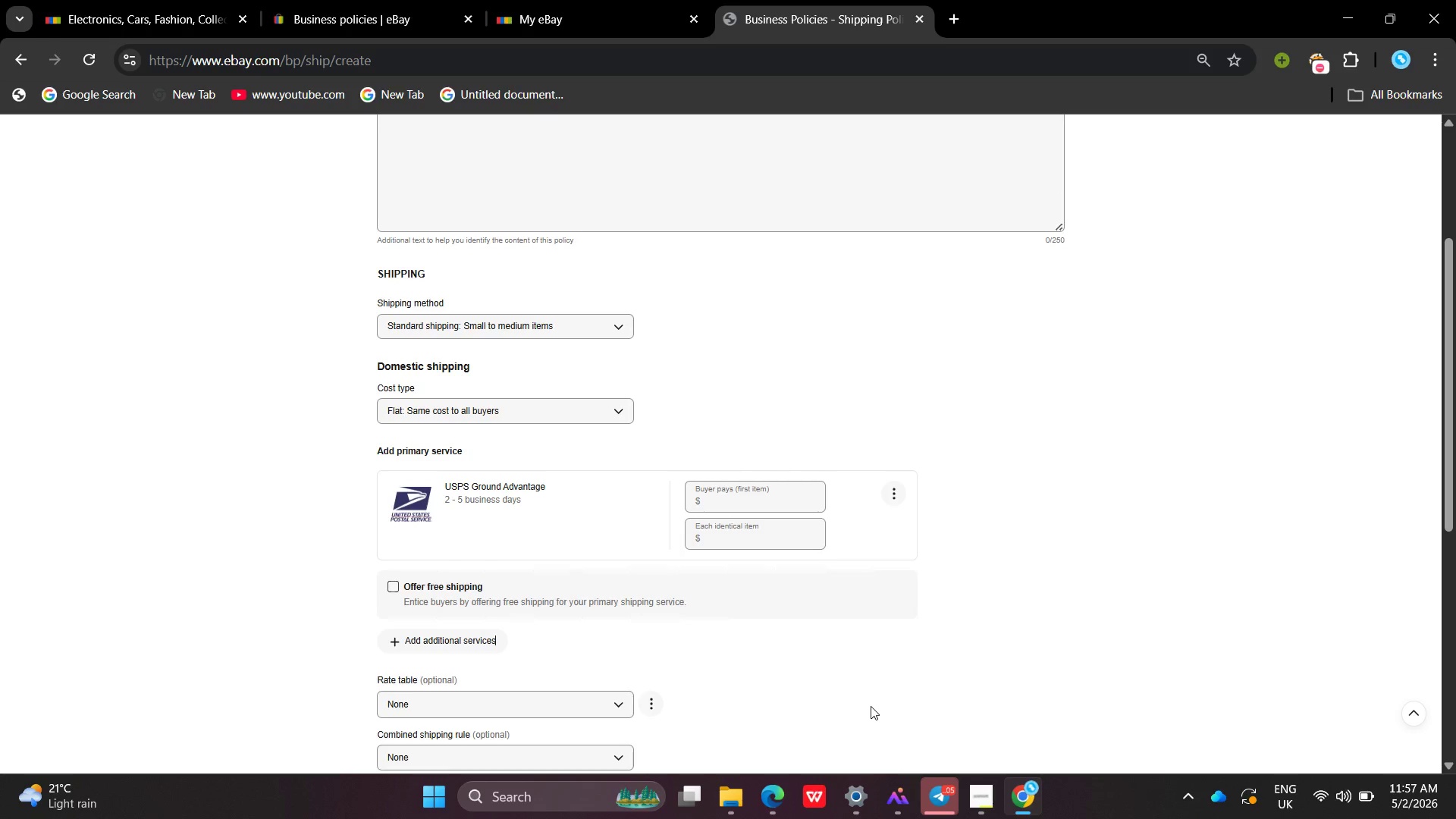 
wait(6.27)
 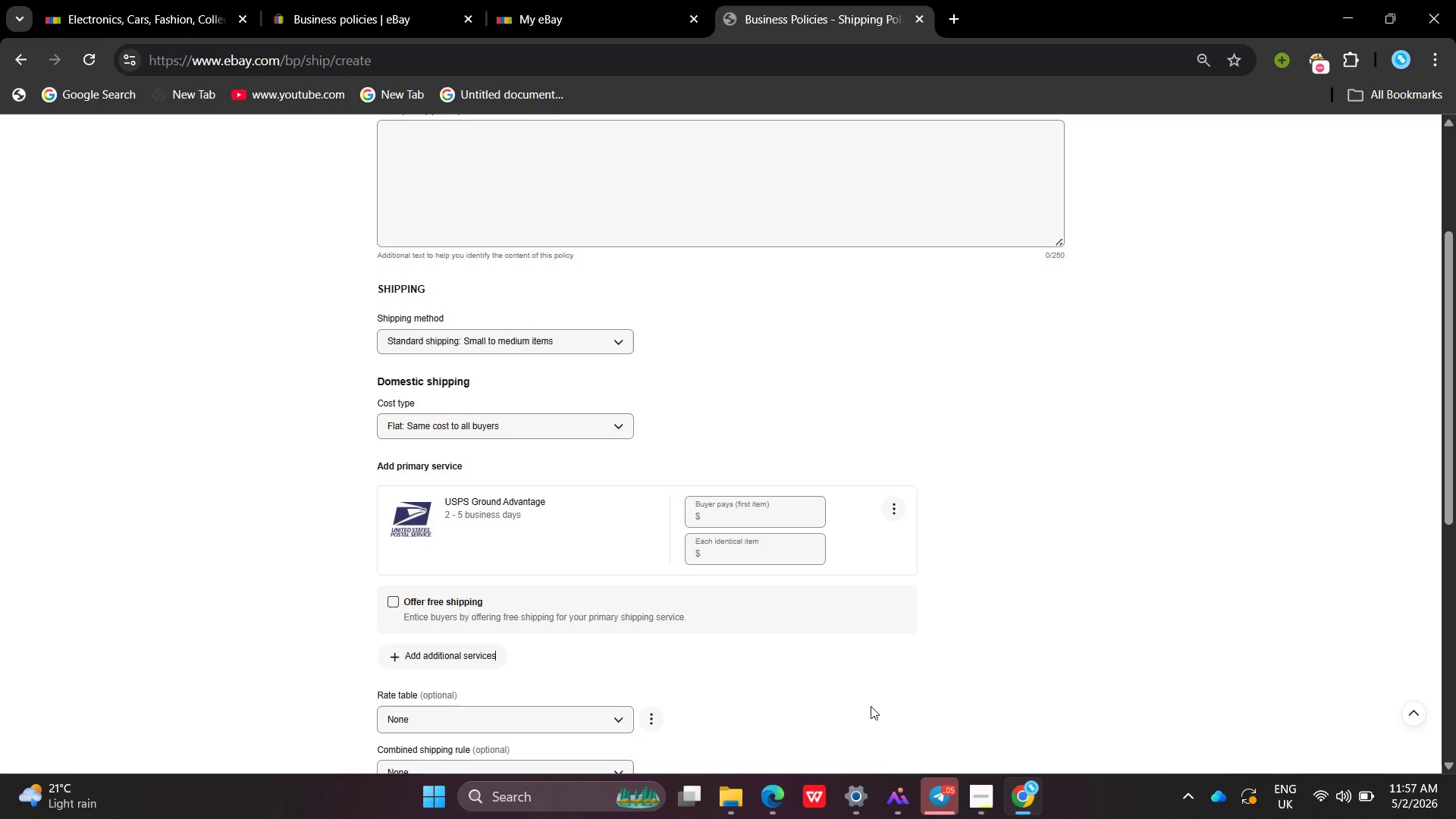 
left_click([735, 494])
 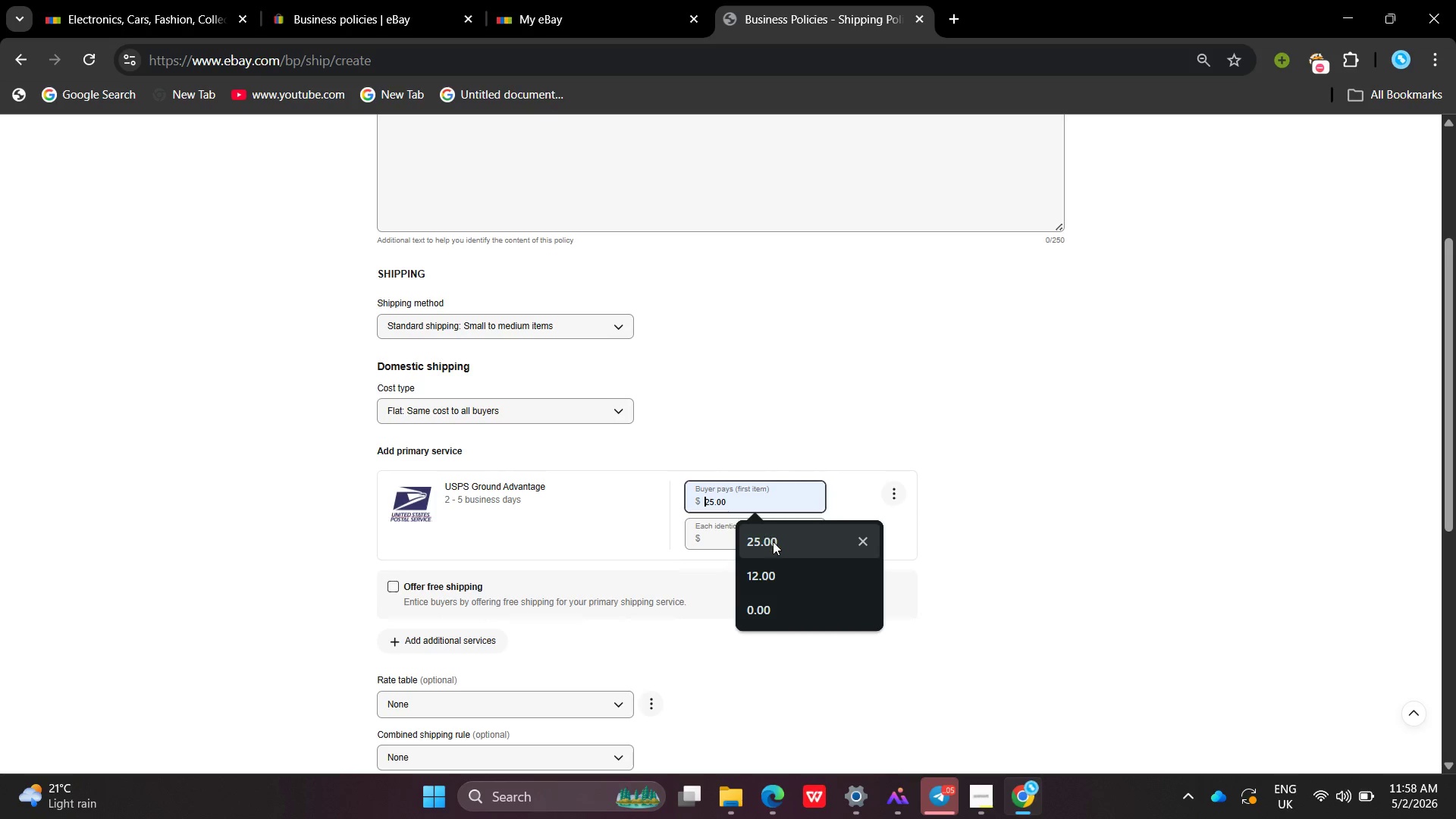 
left_click([774, 543])
 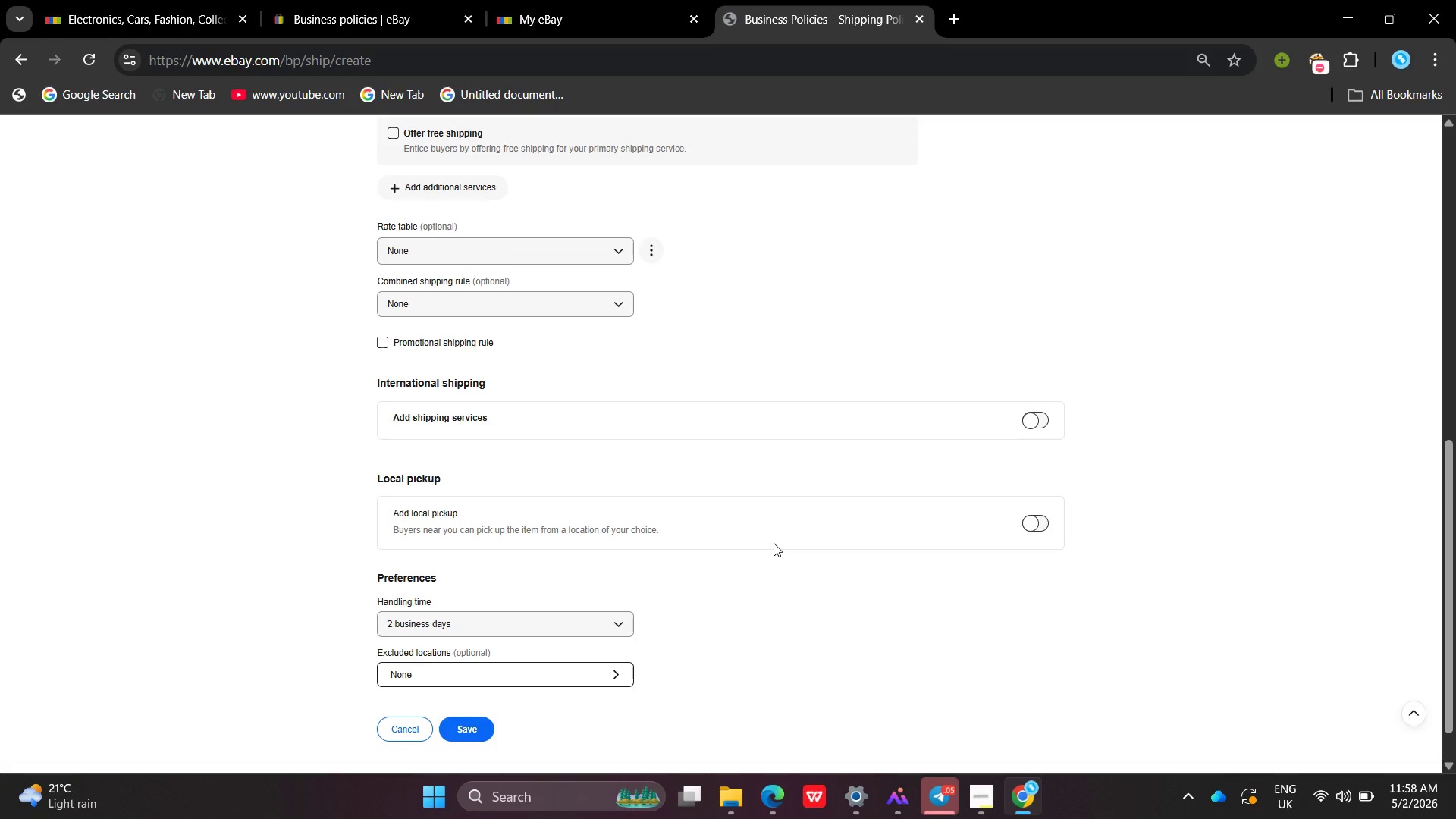 
left_click([566, 620])
 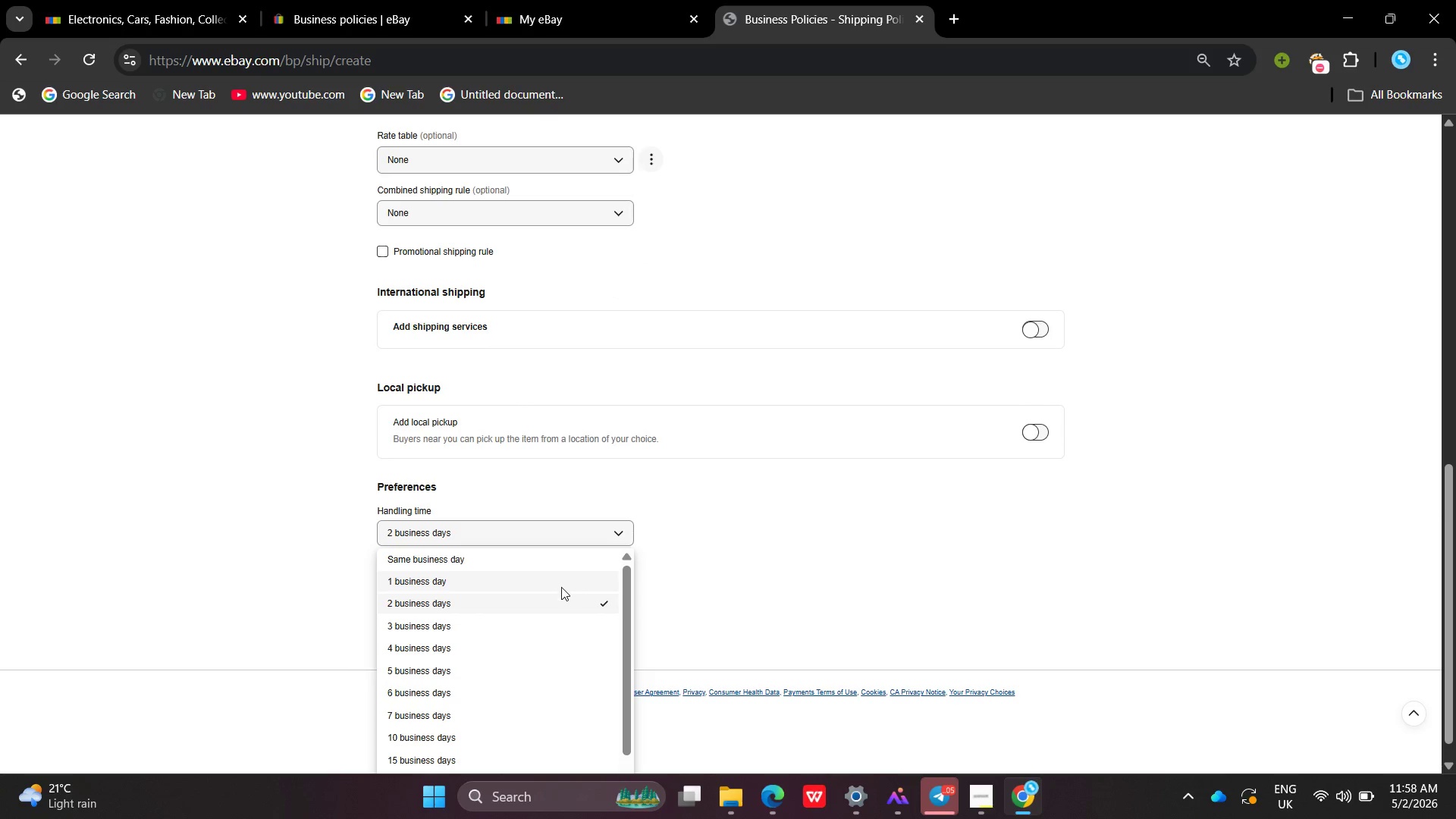 
left_click([560, 588])
 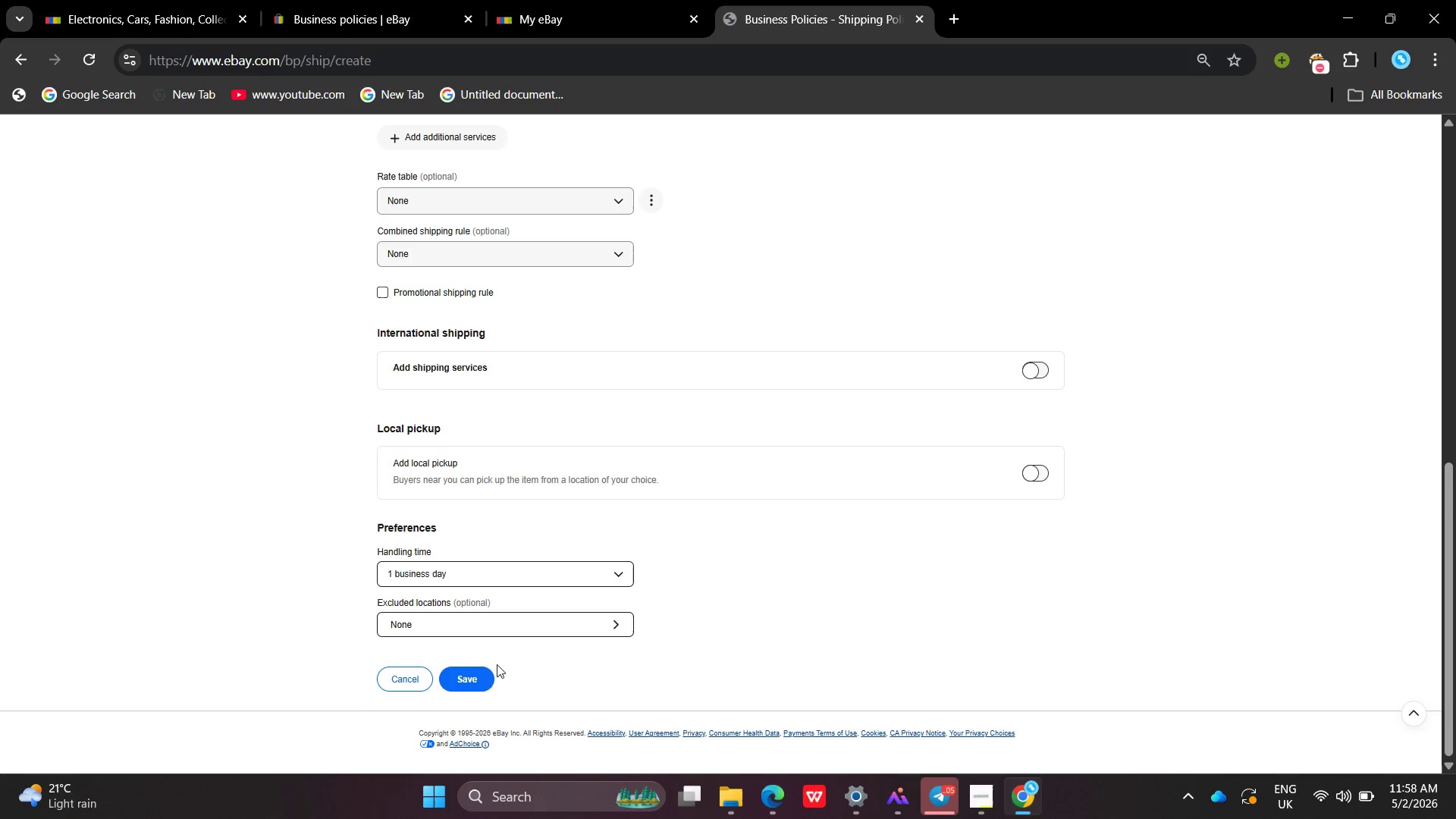 
left_click([479, 679])
 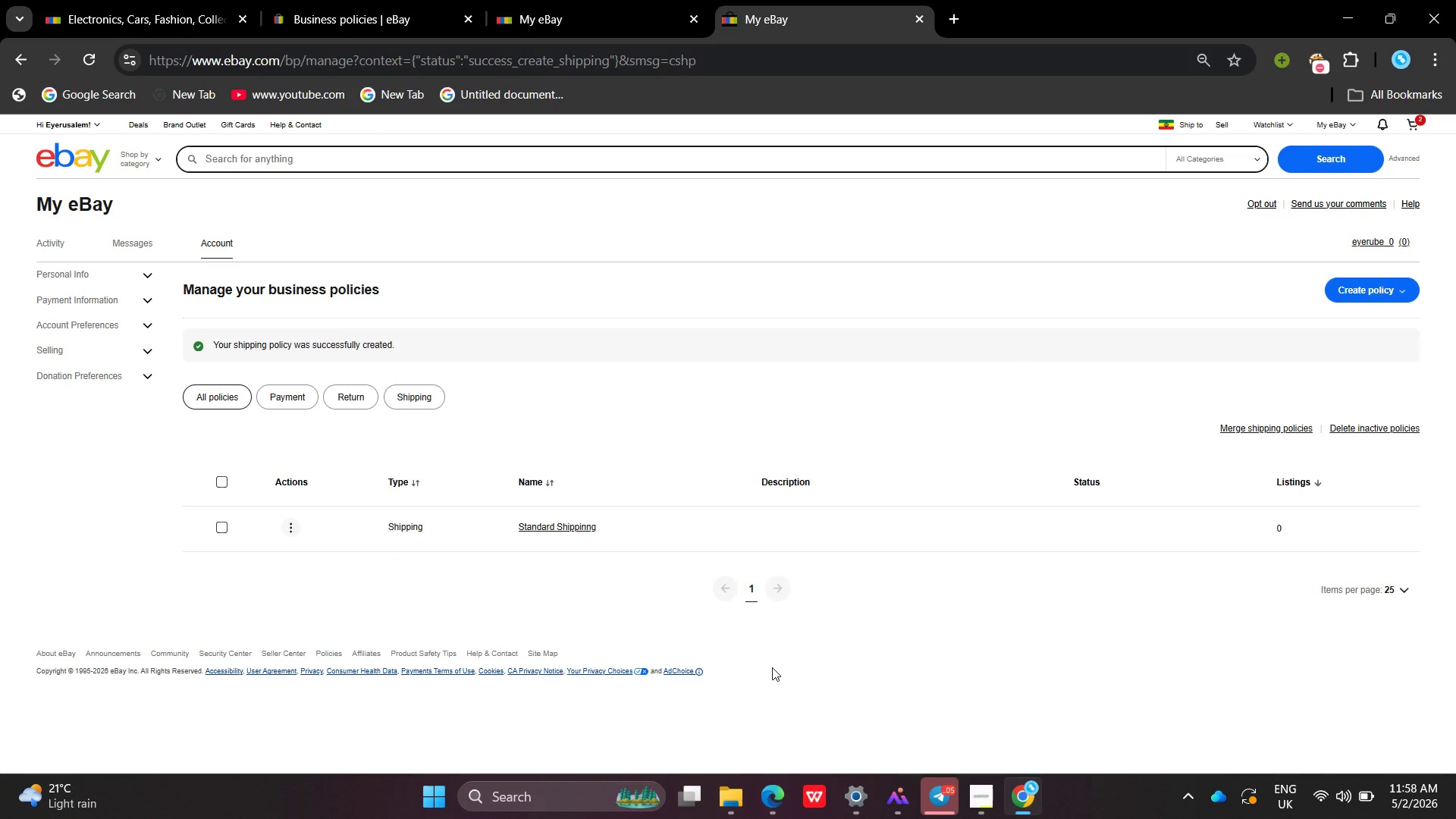 
wait(5.94)
 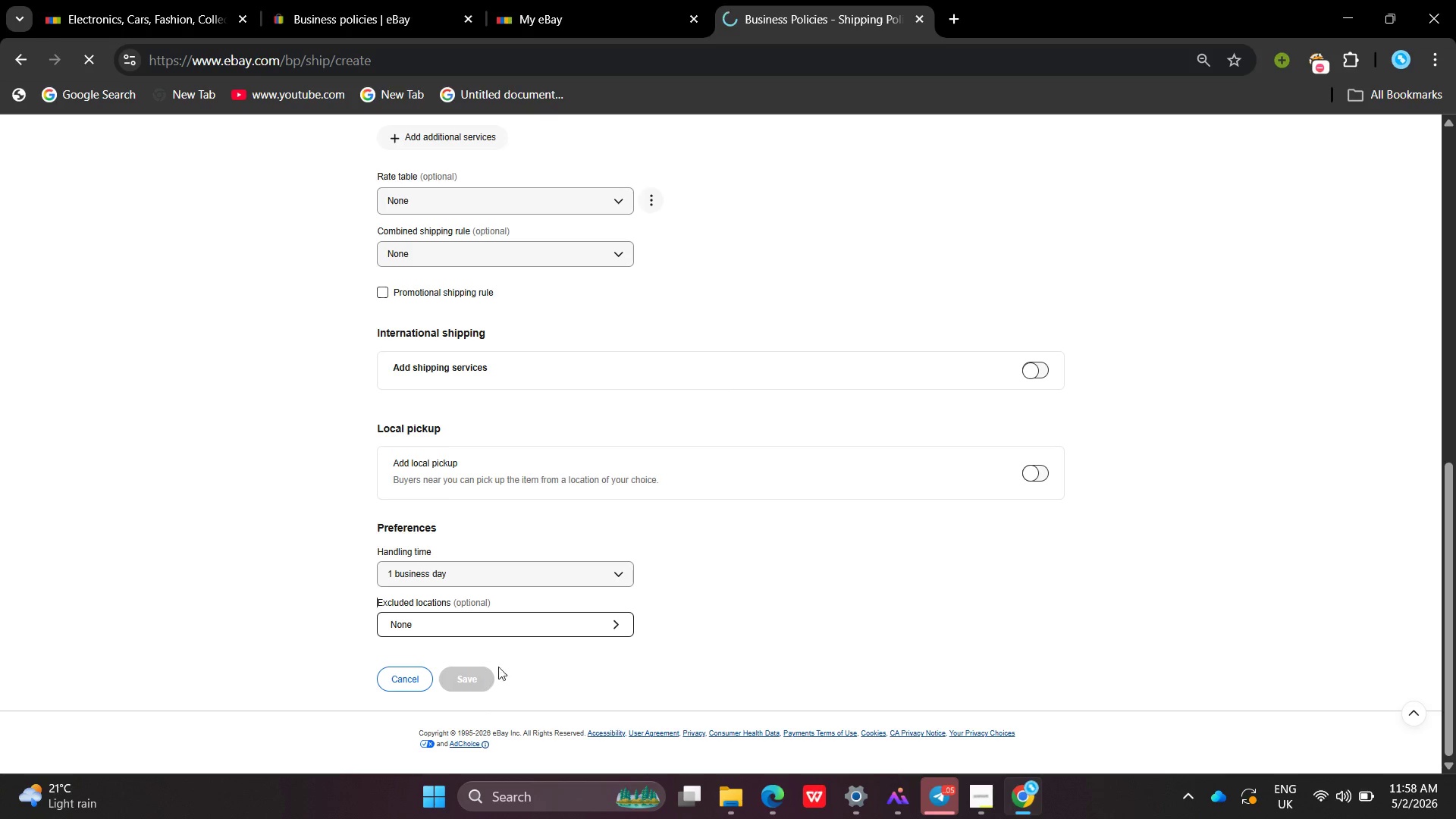 
left_click([972, 783])